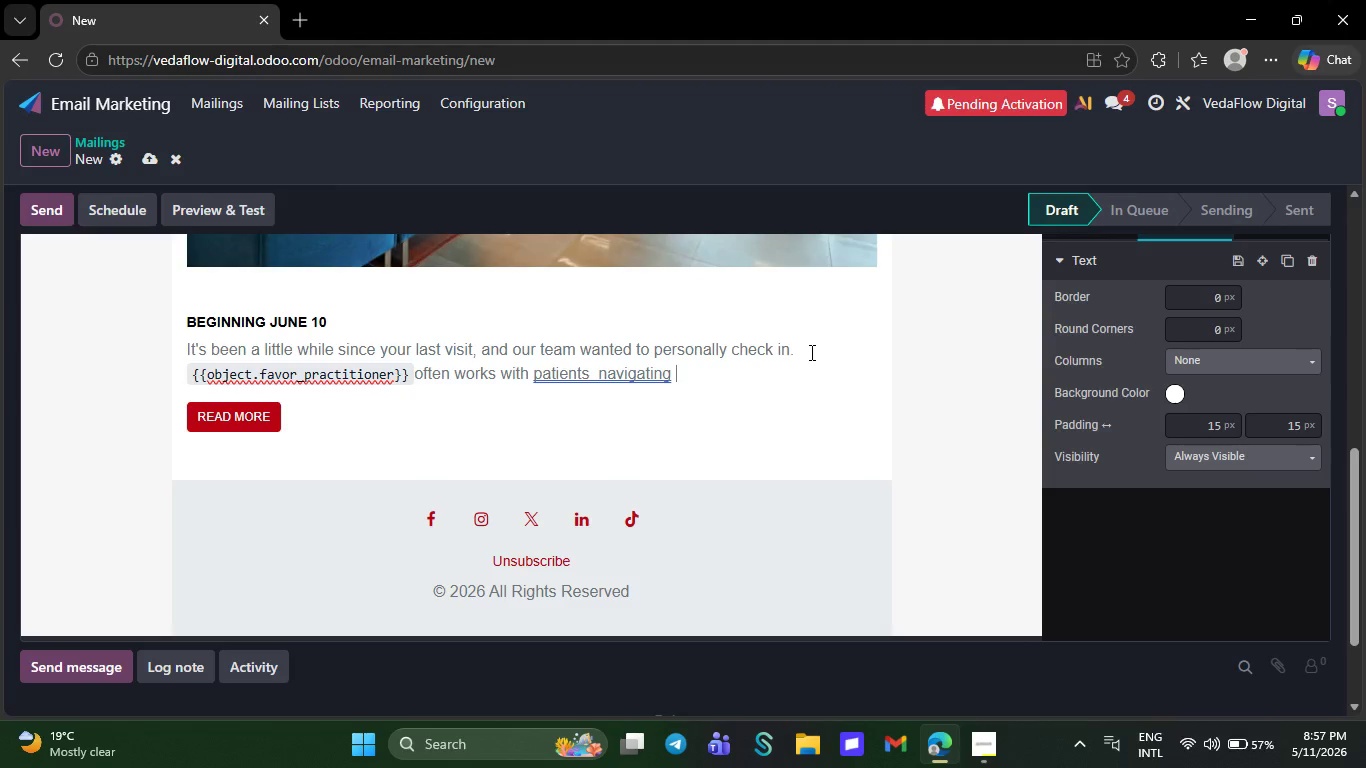 
type(challenges )
 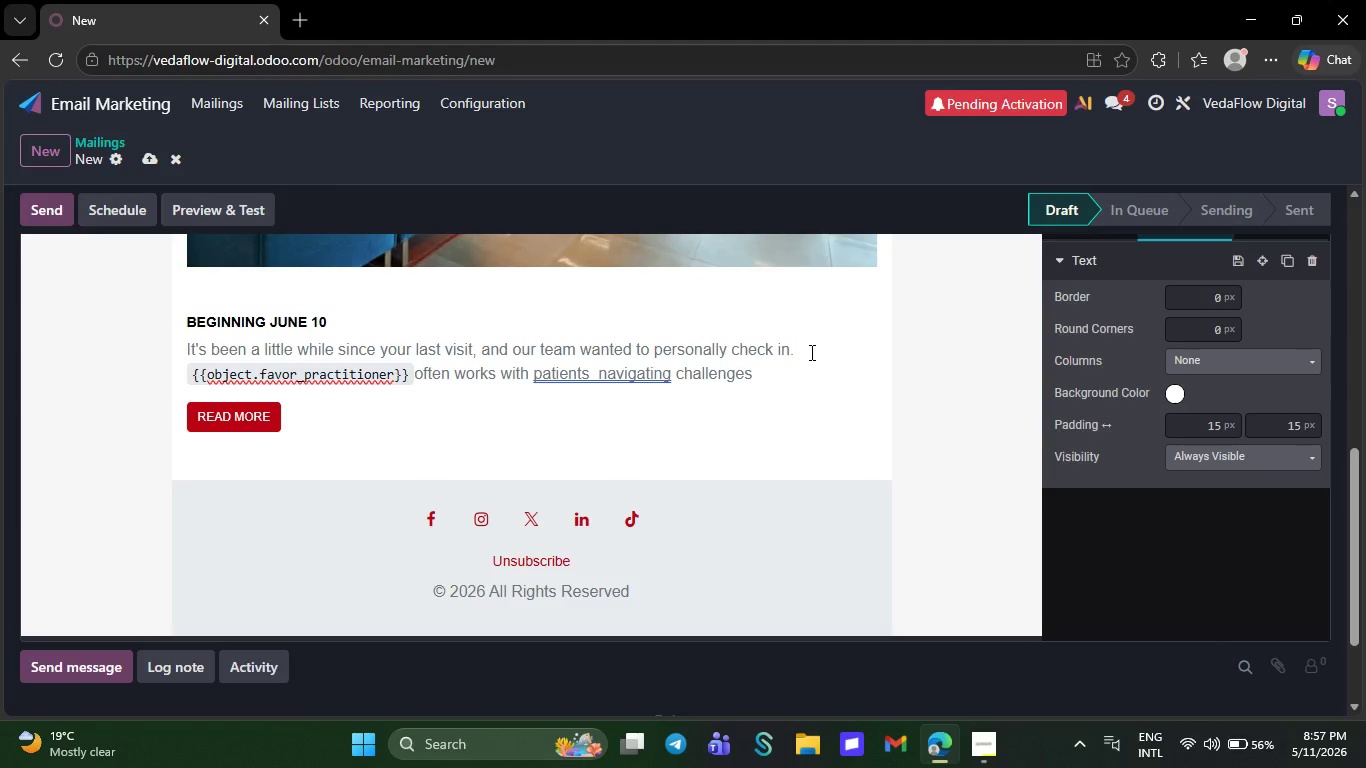 
type(related to `)
 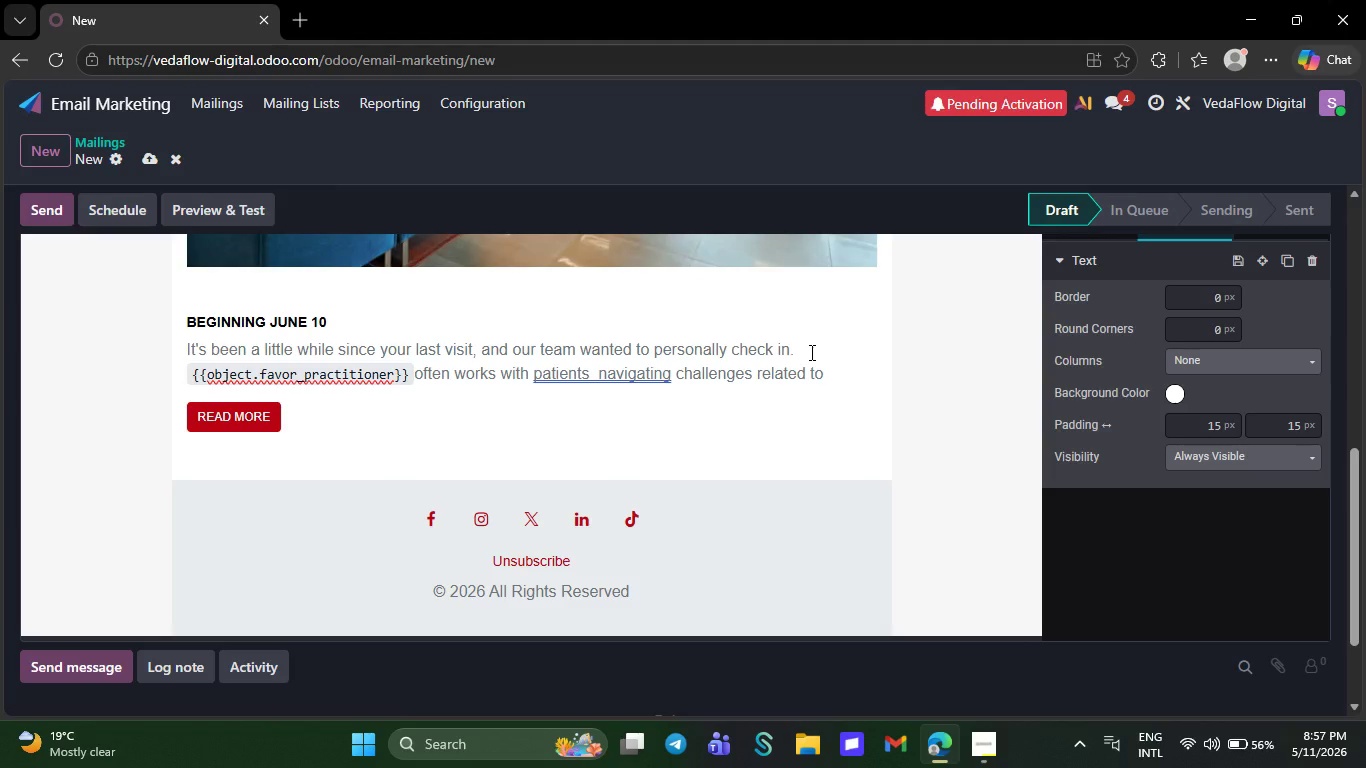 
wait(28.66)
 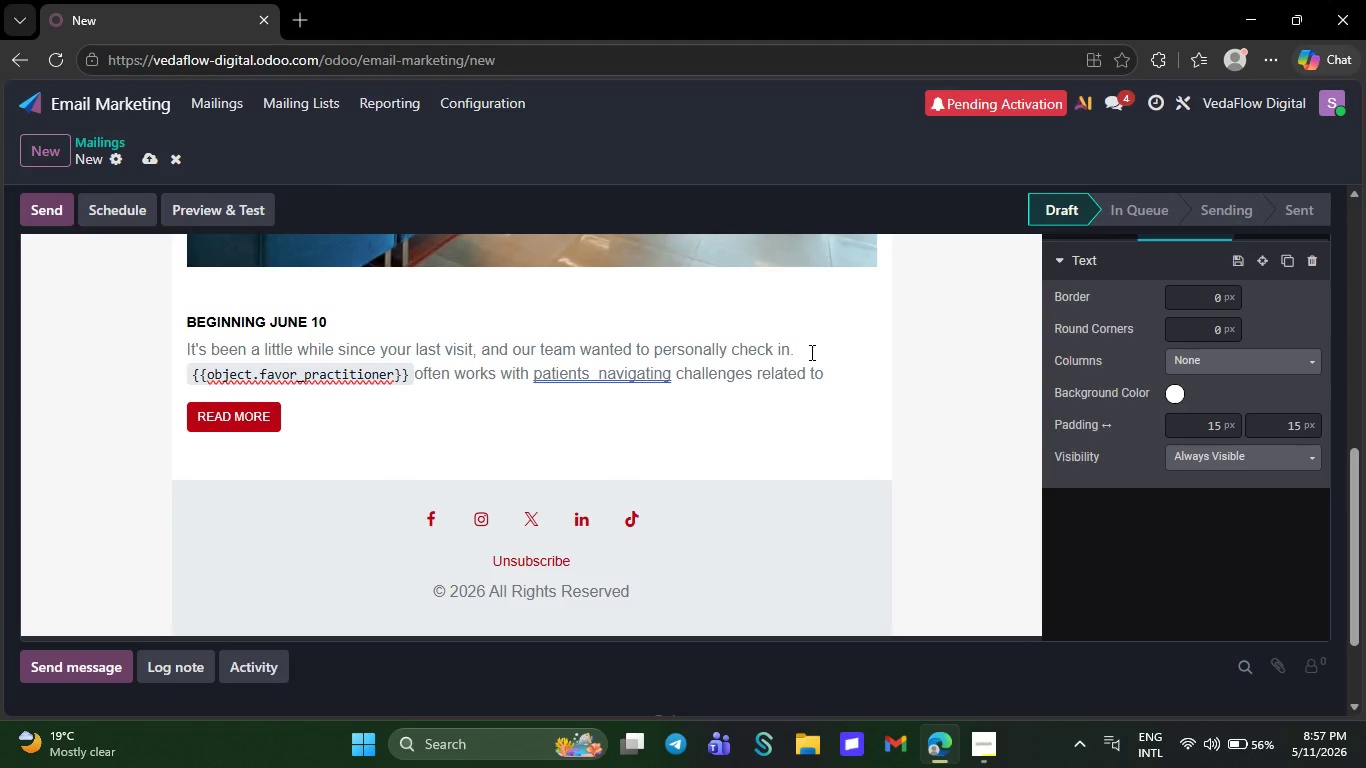 
key(Space)
 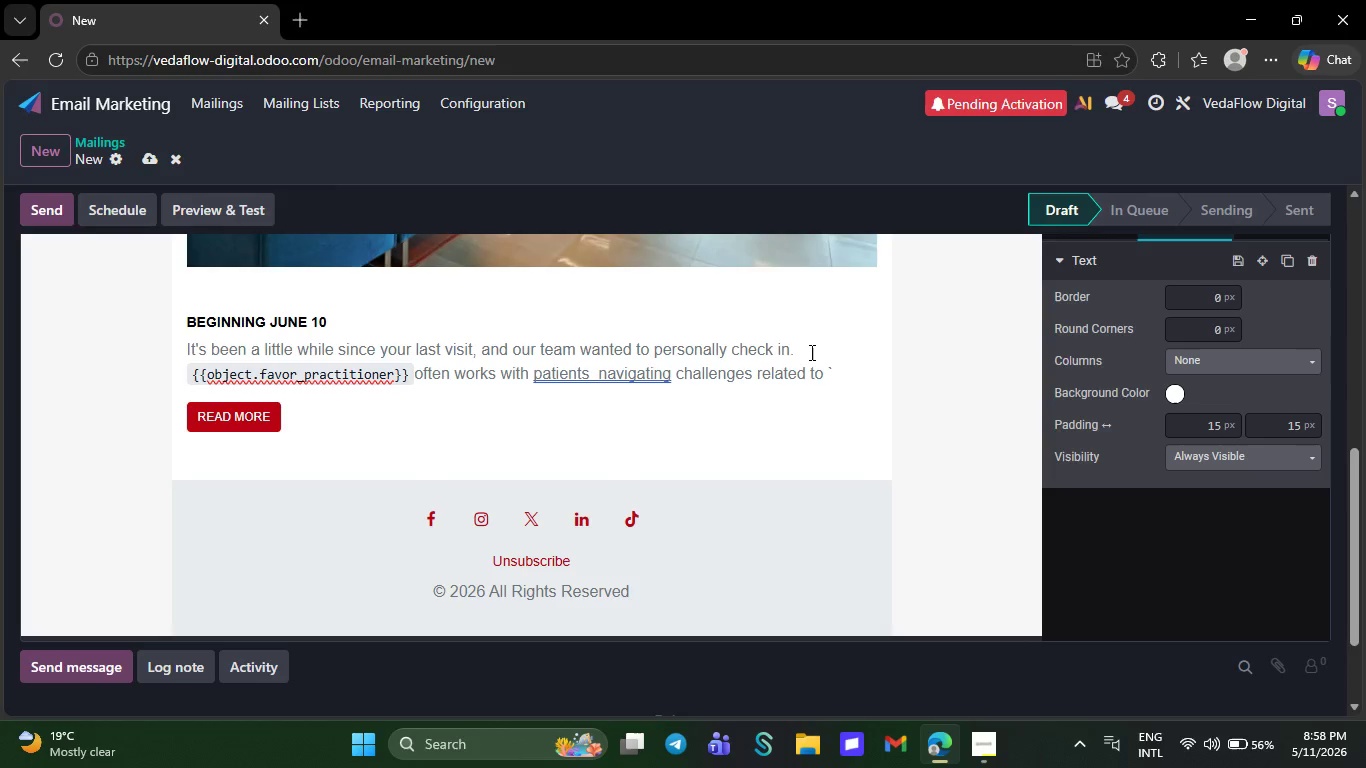 
key(Backspace)
 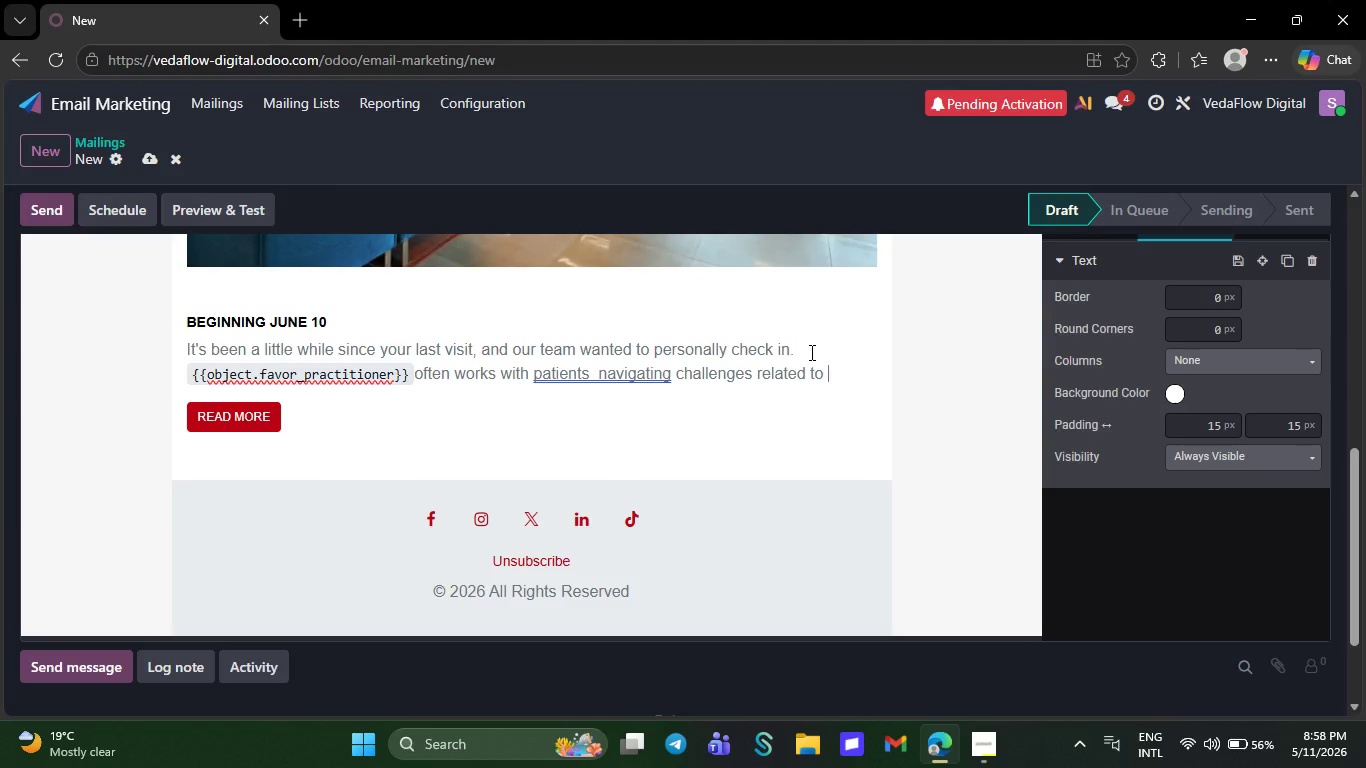 
wait(24.23)
 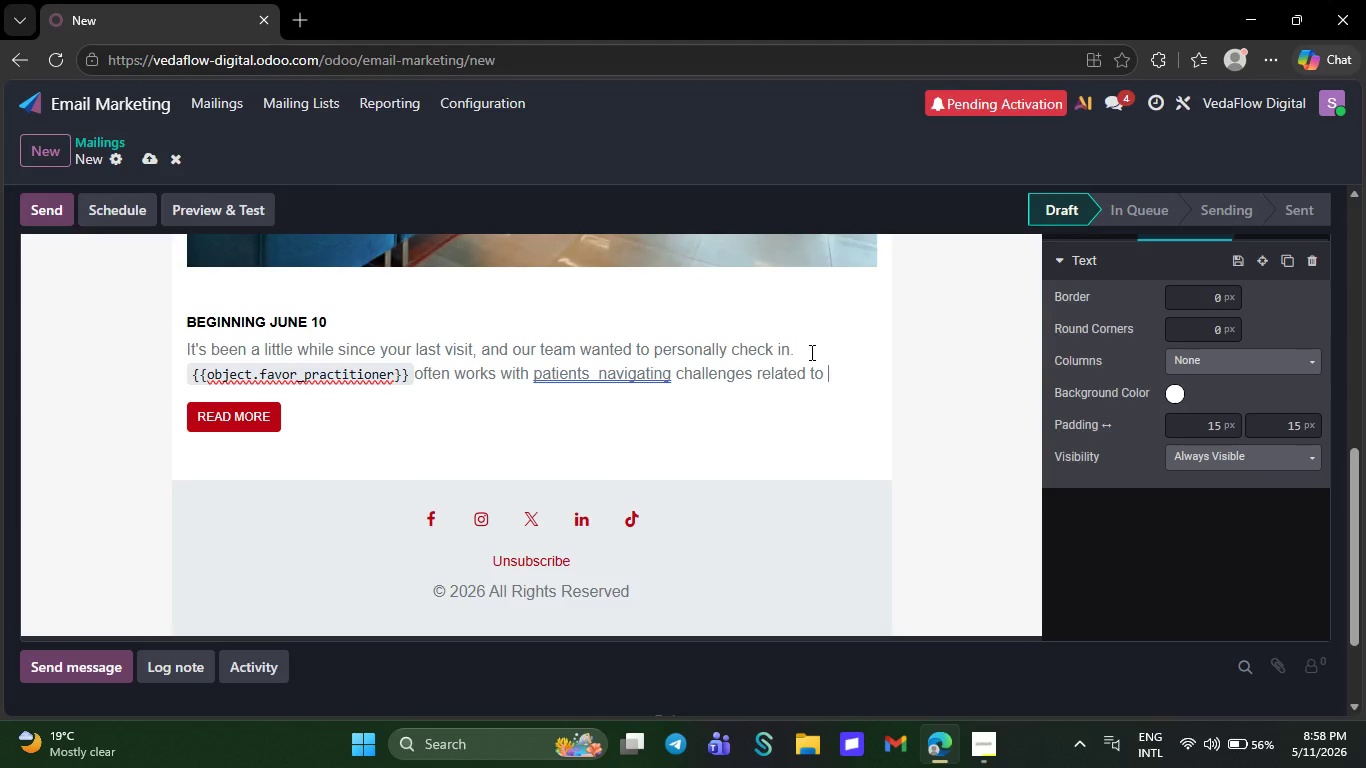 
right_click([602, 373])
 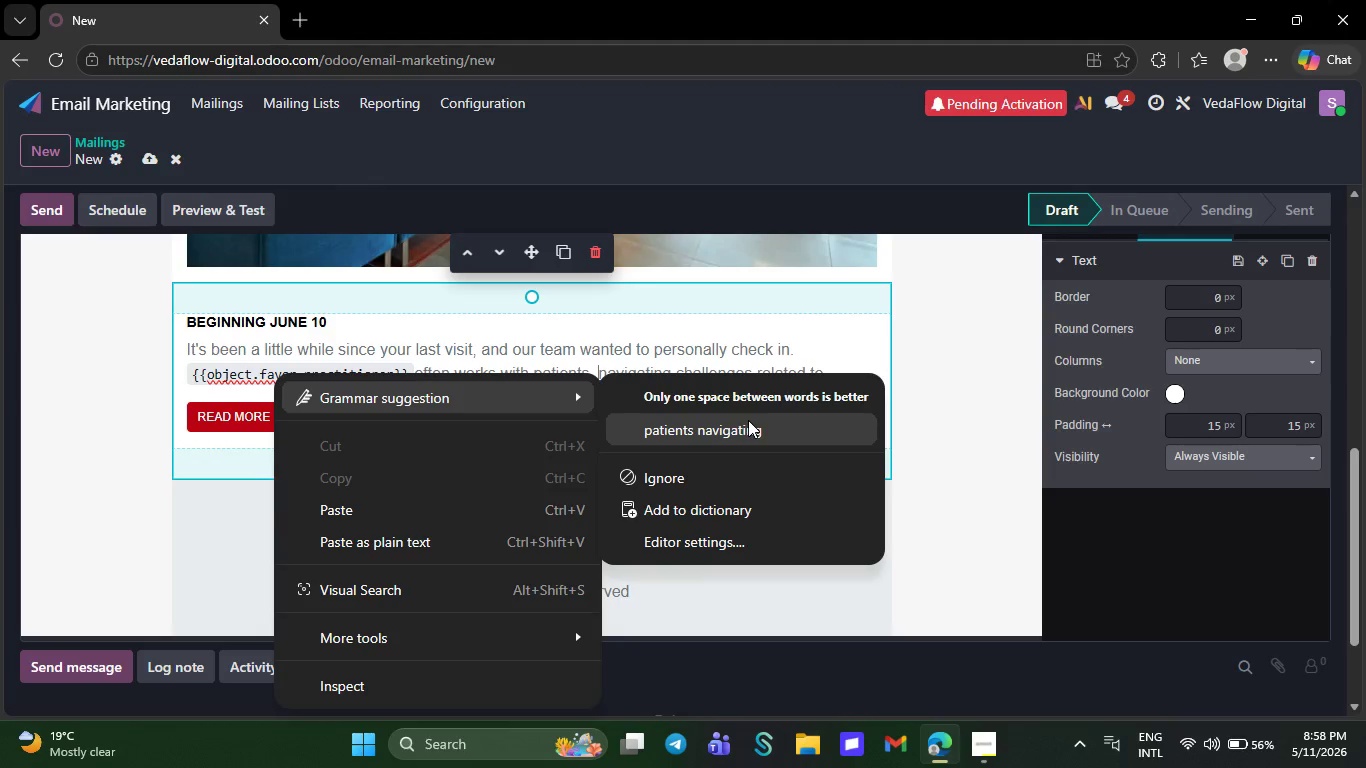 
left_click([748, 421])
 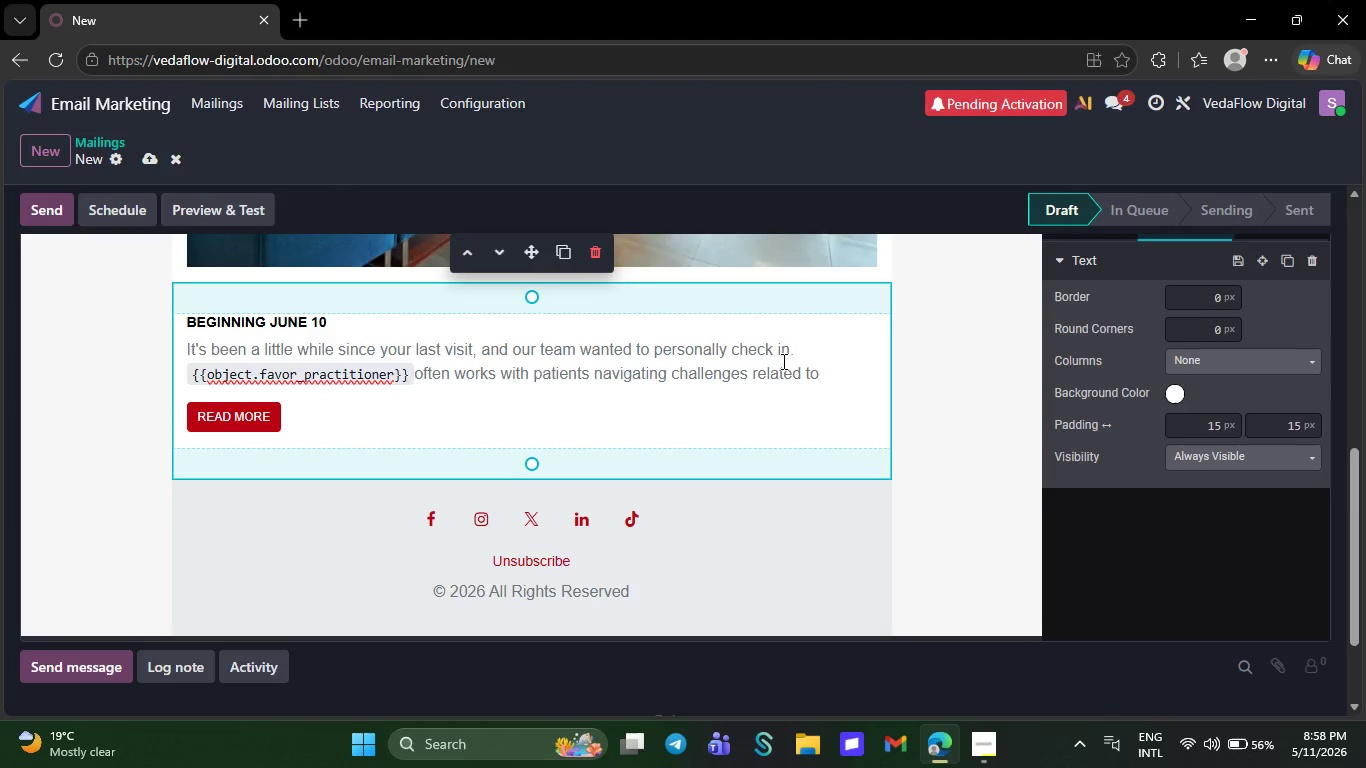 
left_click([841, 365])
 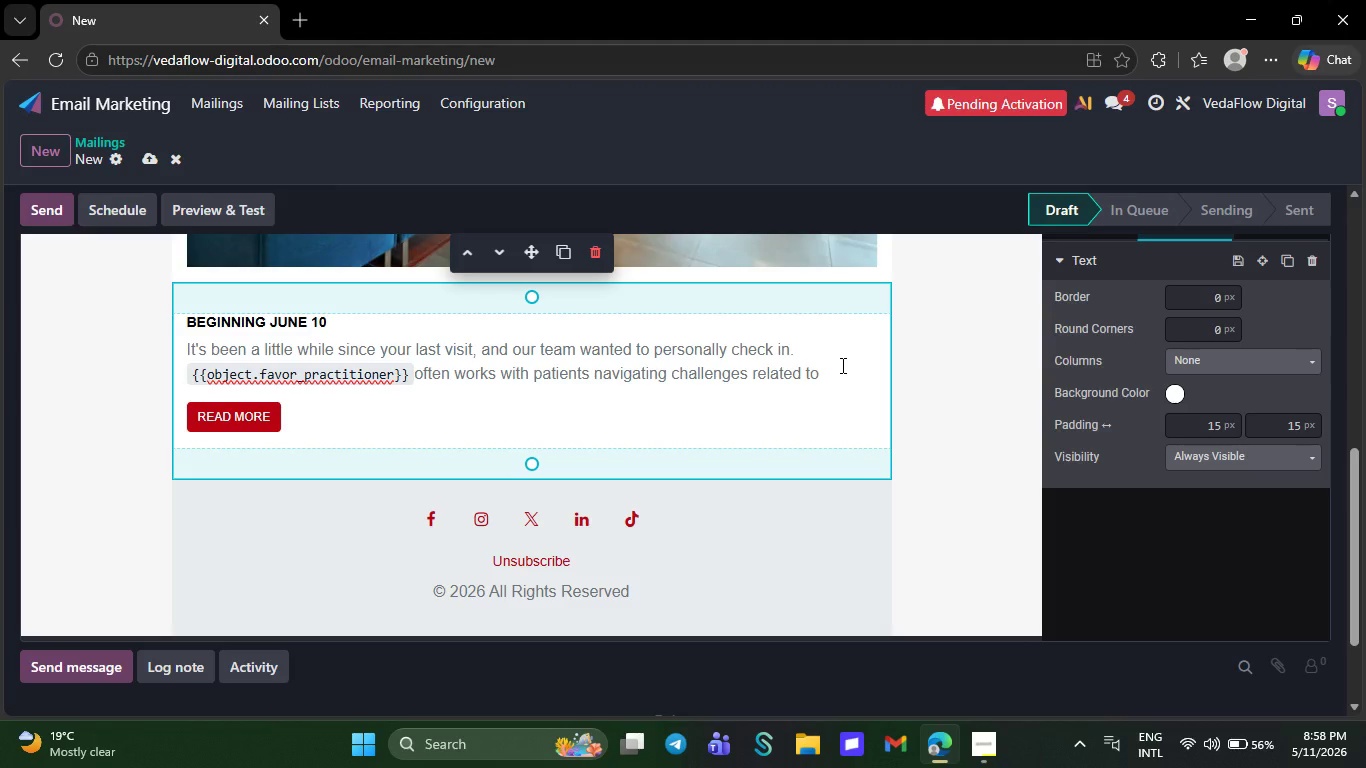 
wait(16.39)
 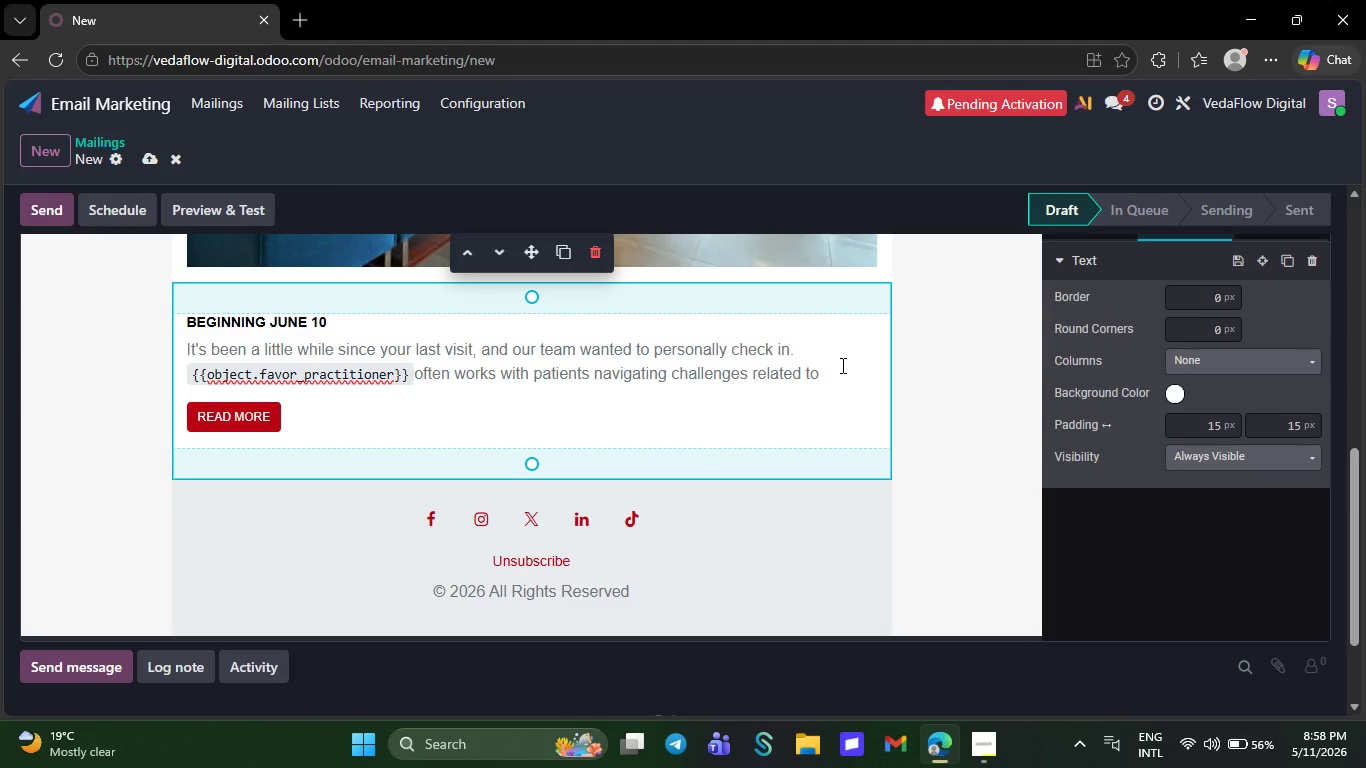 
type({{object)
 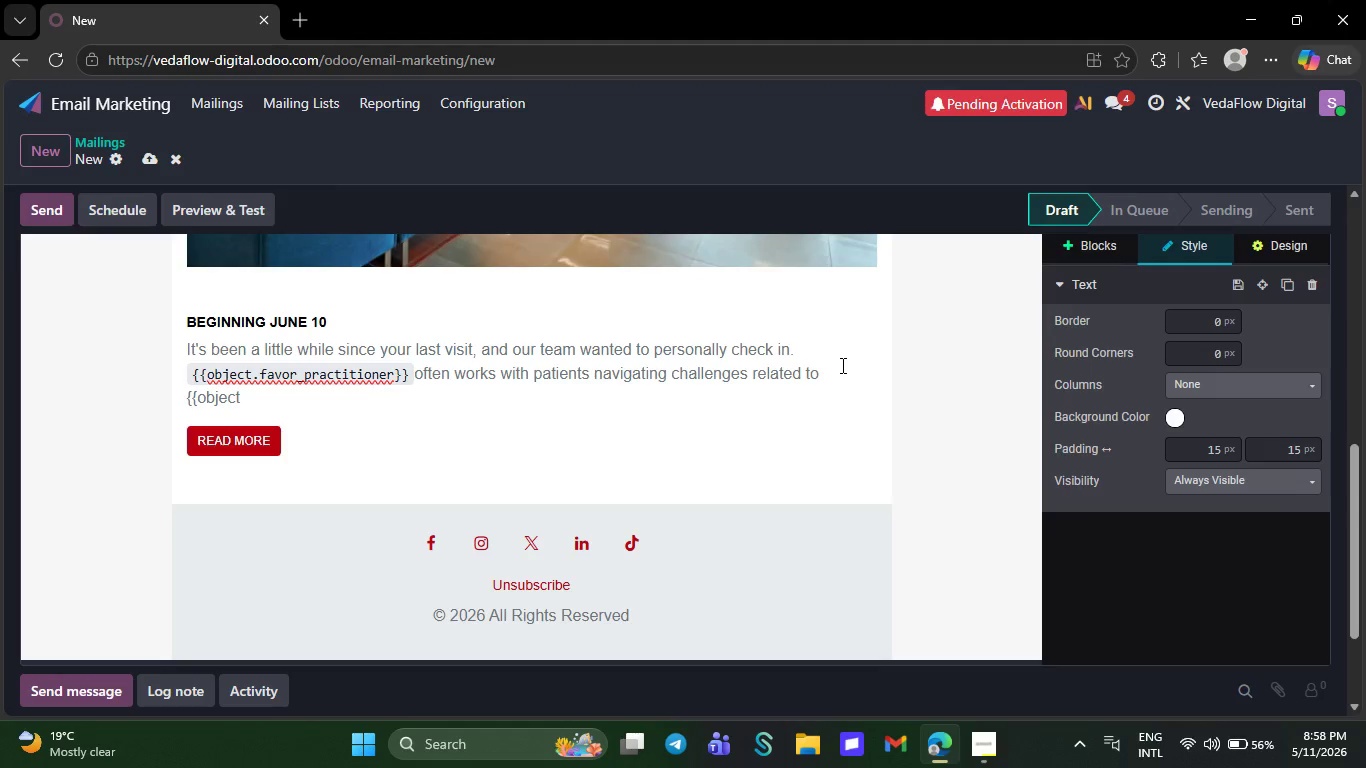 
wait(6.58)
 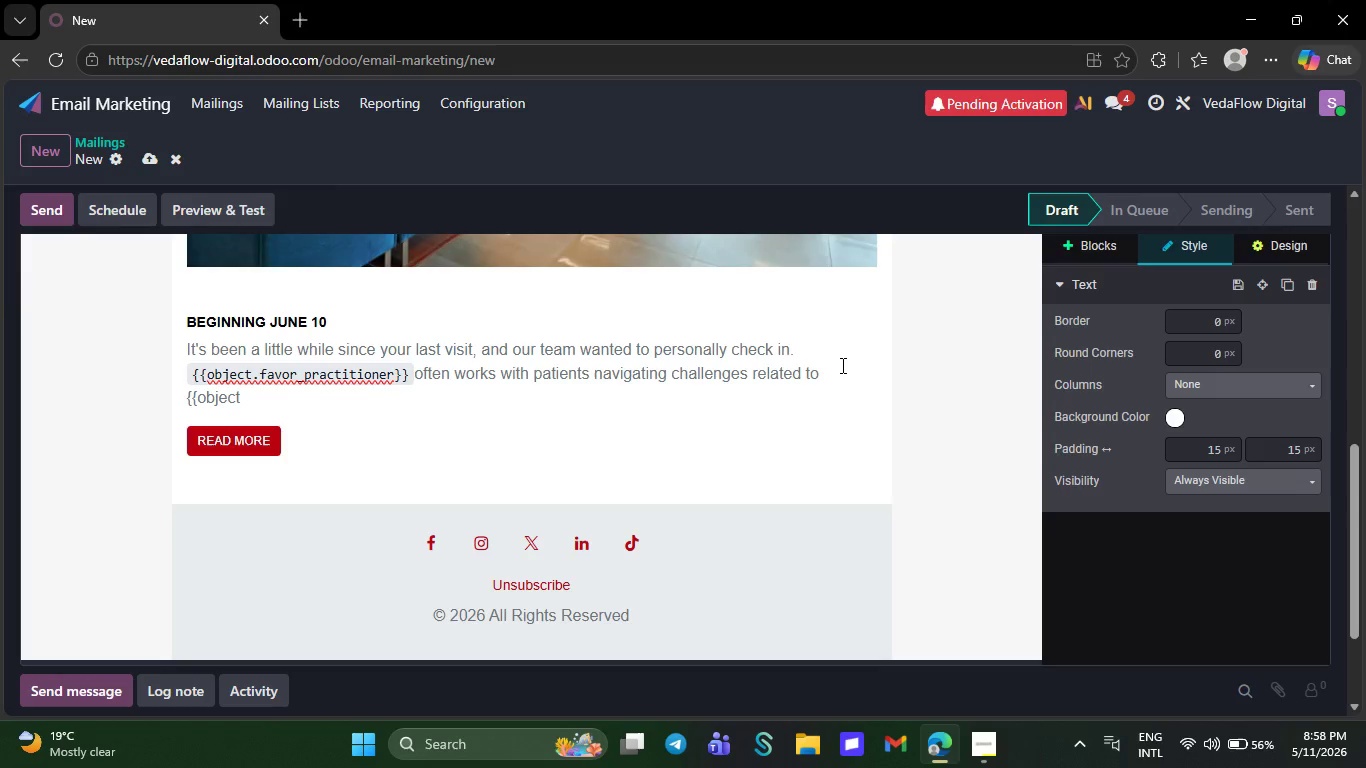 
key(Period)
 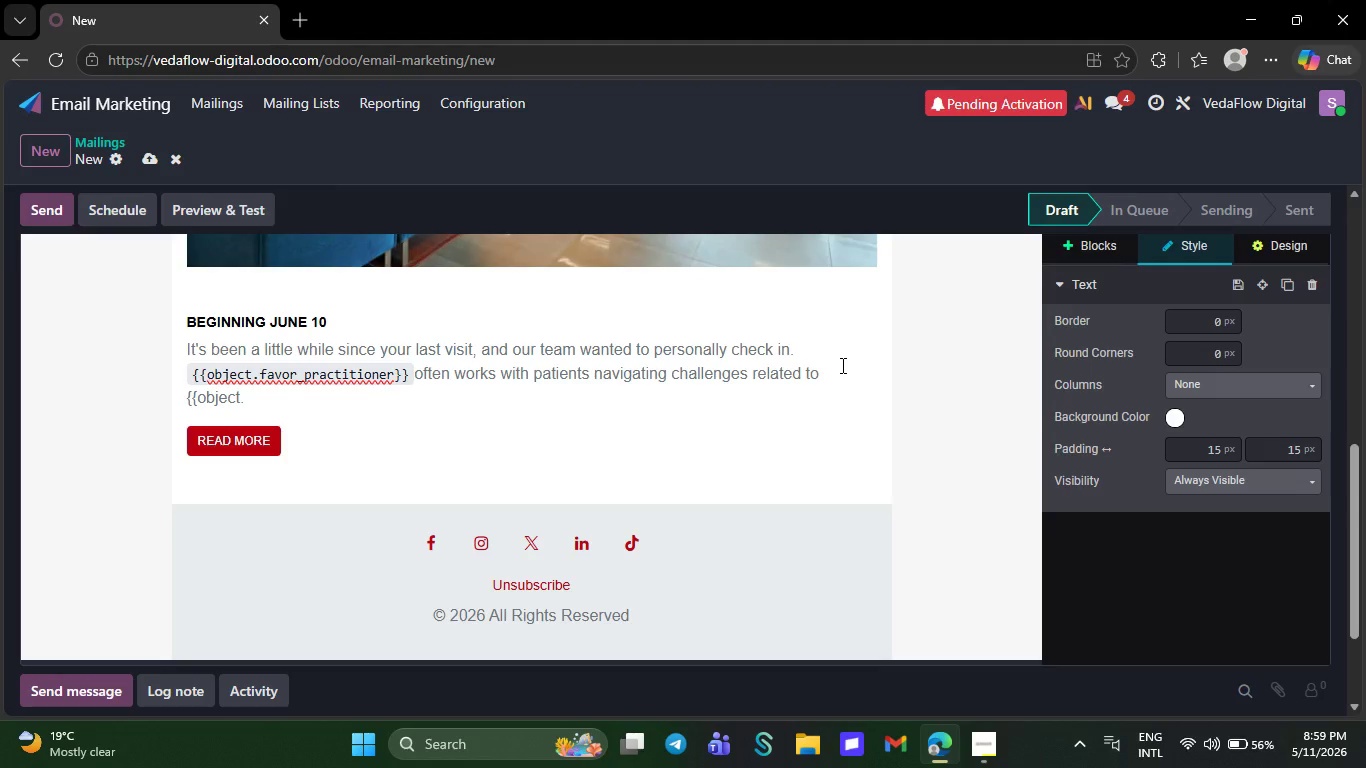 
wait(5.25)
 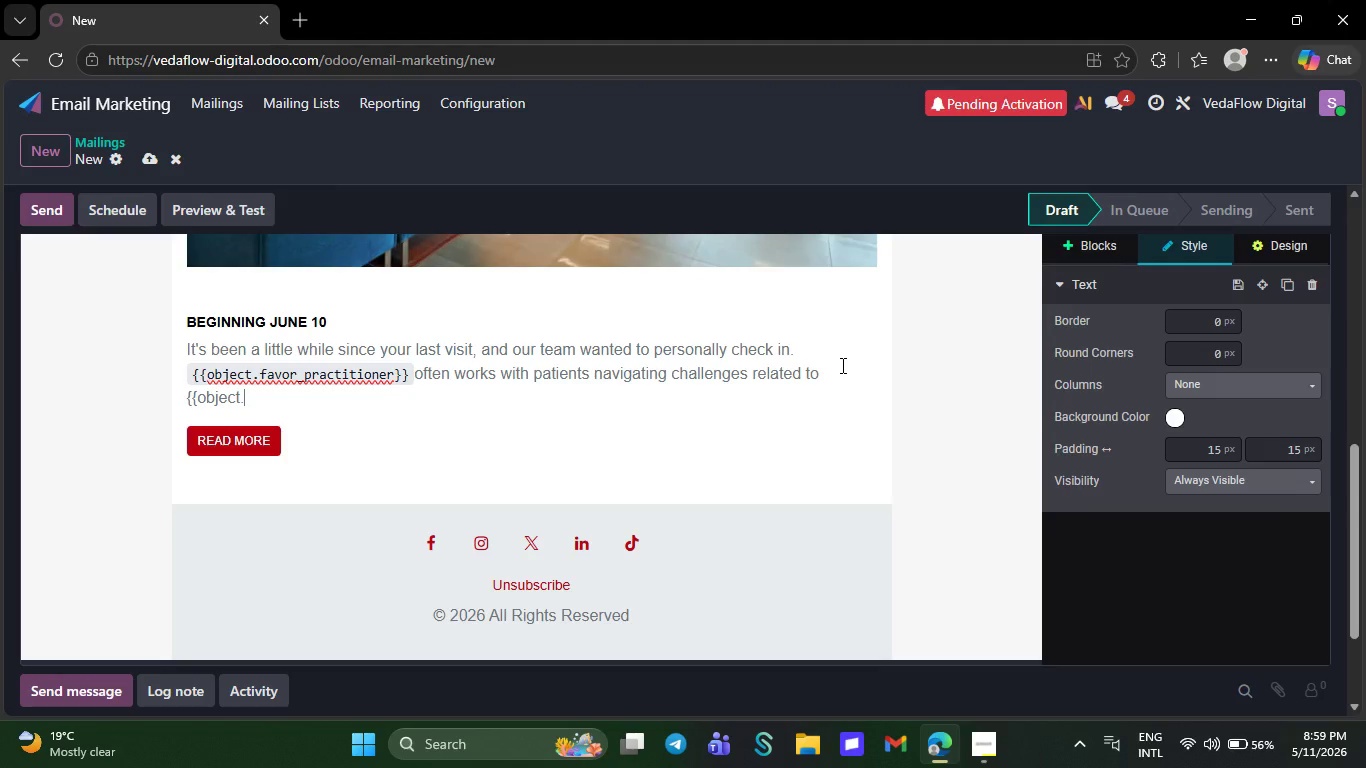 
type(primary)
 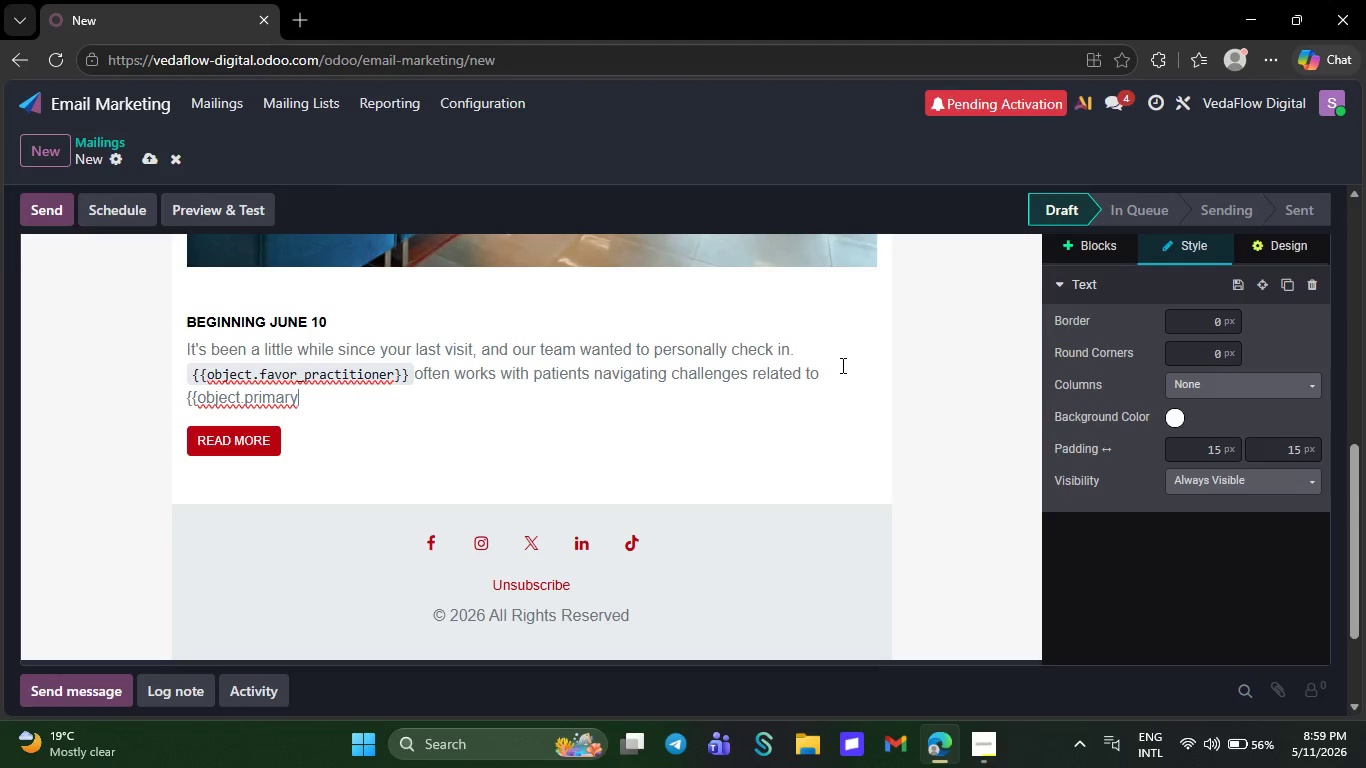 
key(Shift+ShiftRight)
 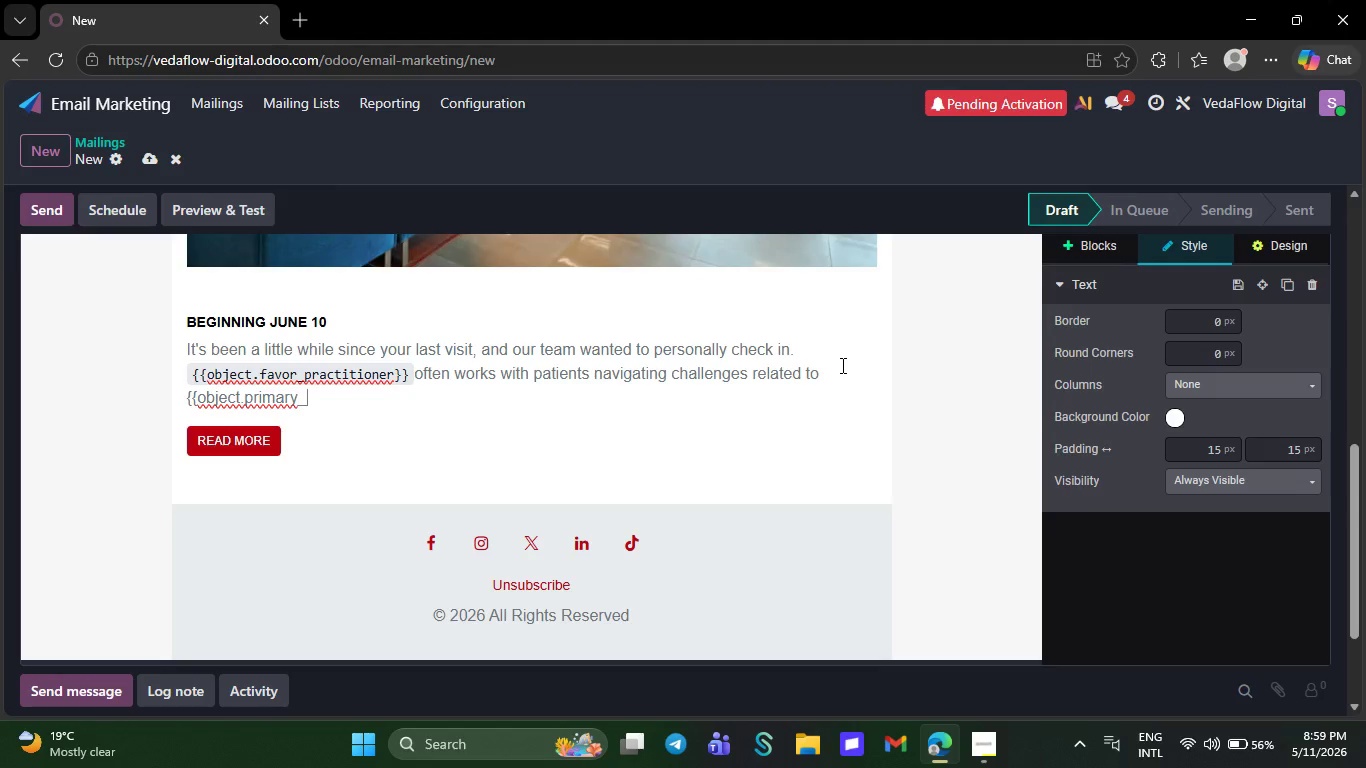 
key(Shift+Minus)
 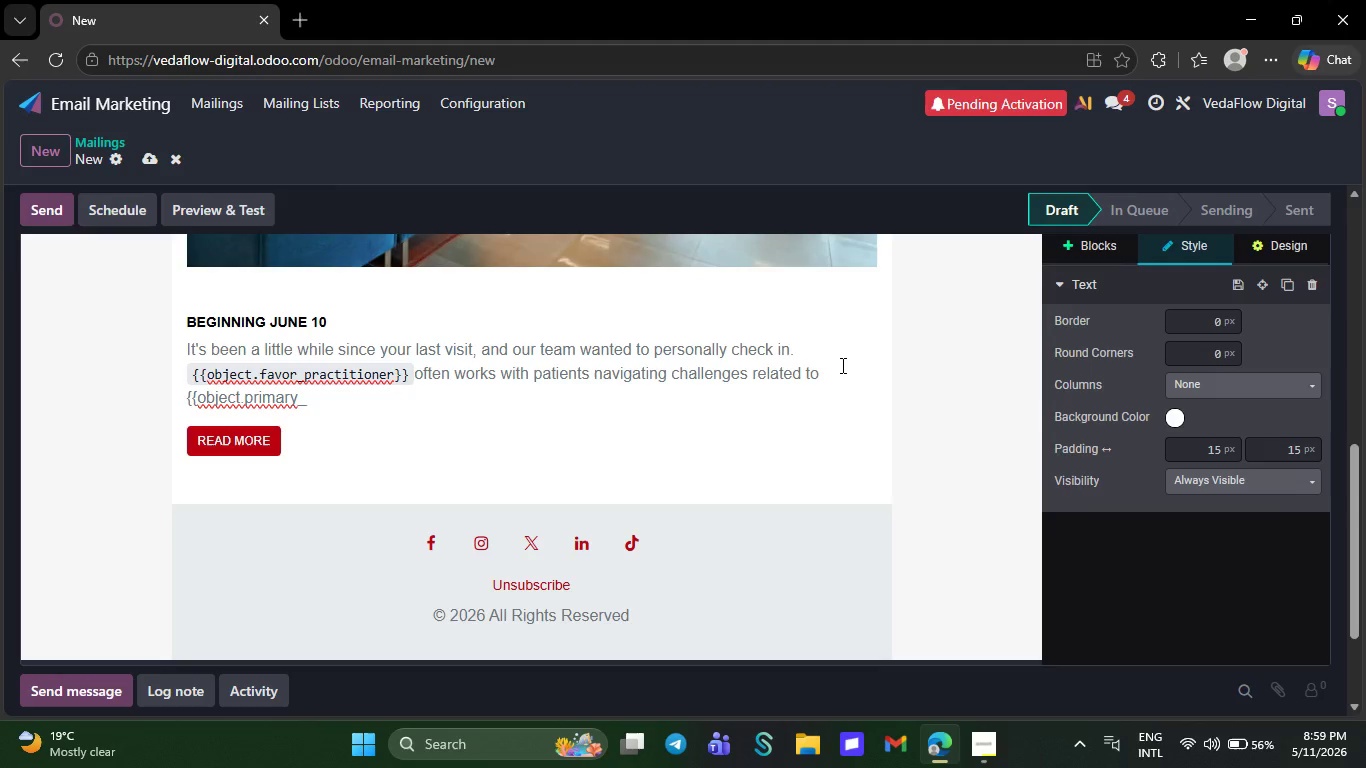 
wait(24.86)
 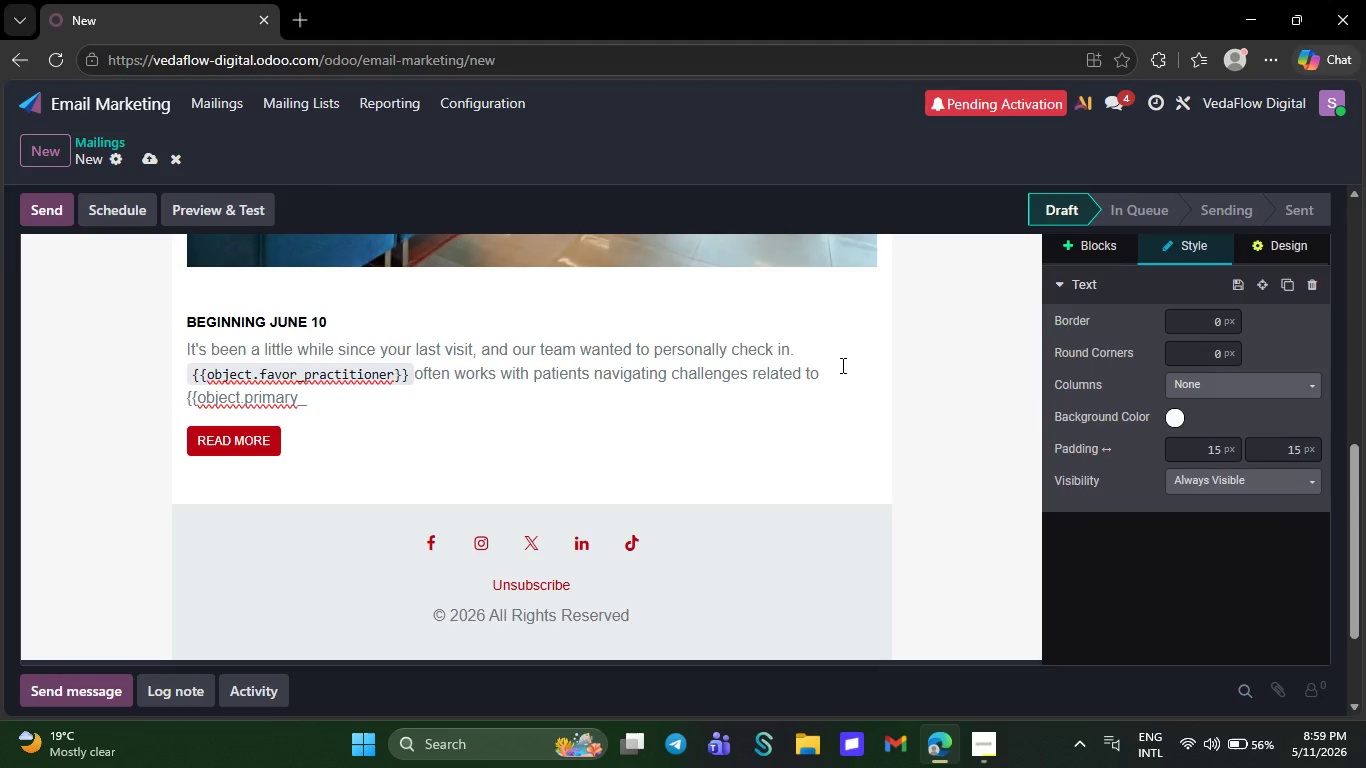 
type(con)
 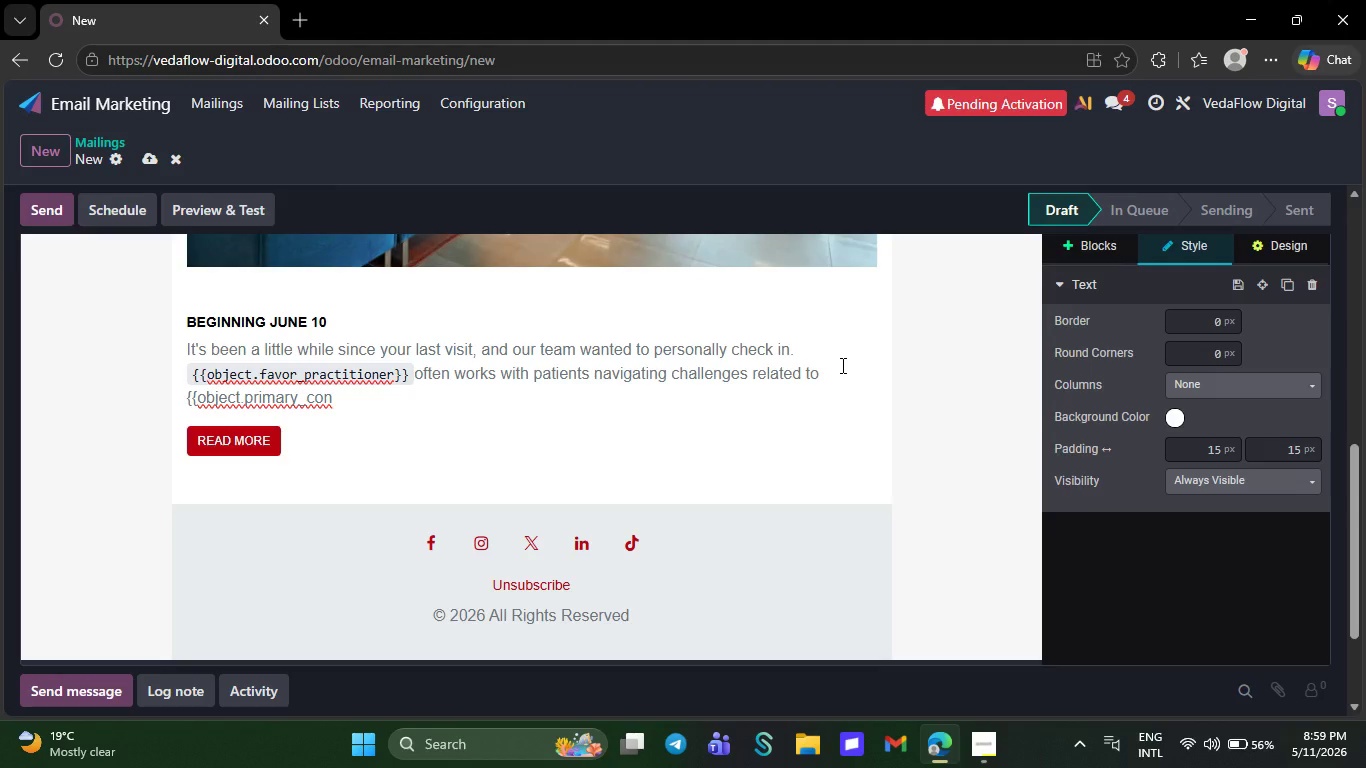 
wait(5.23)
 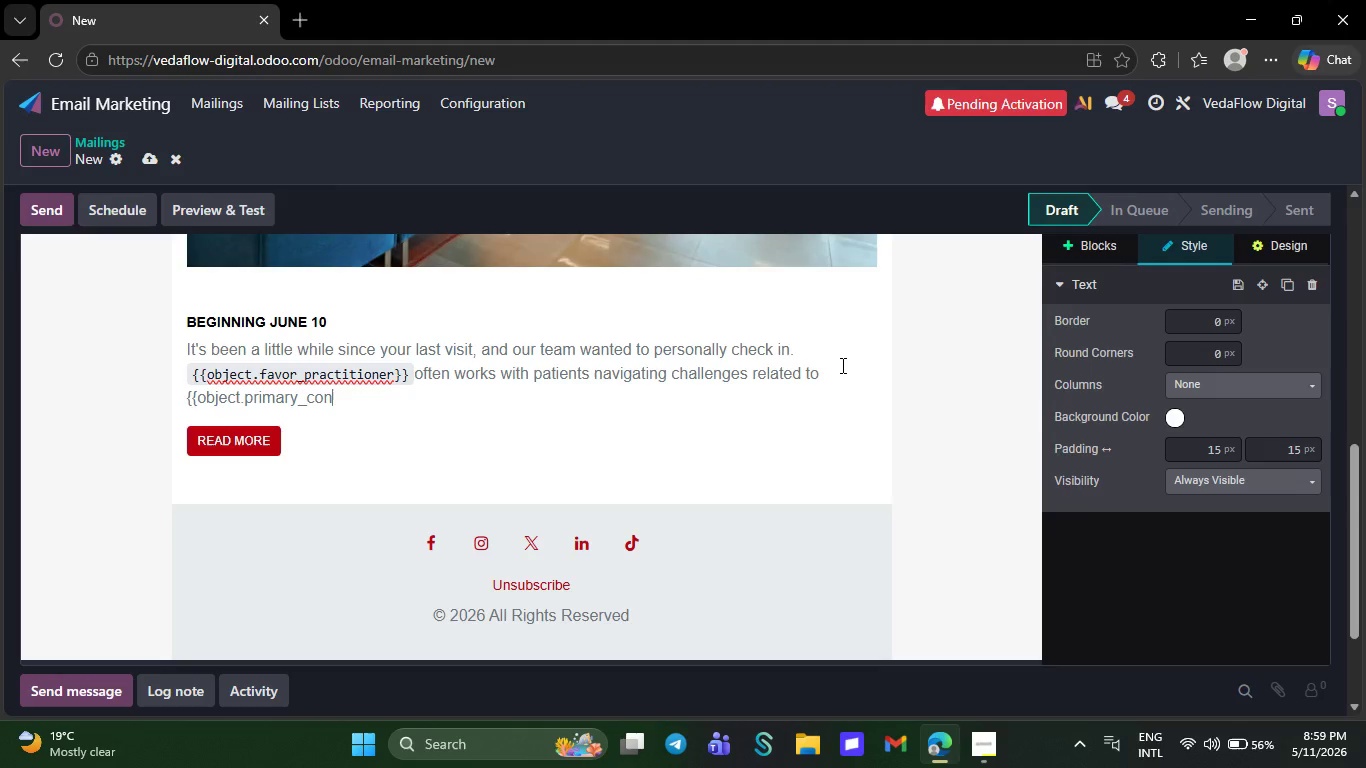 
type(cern}})
 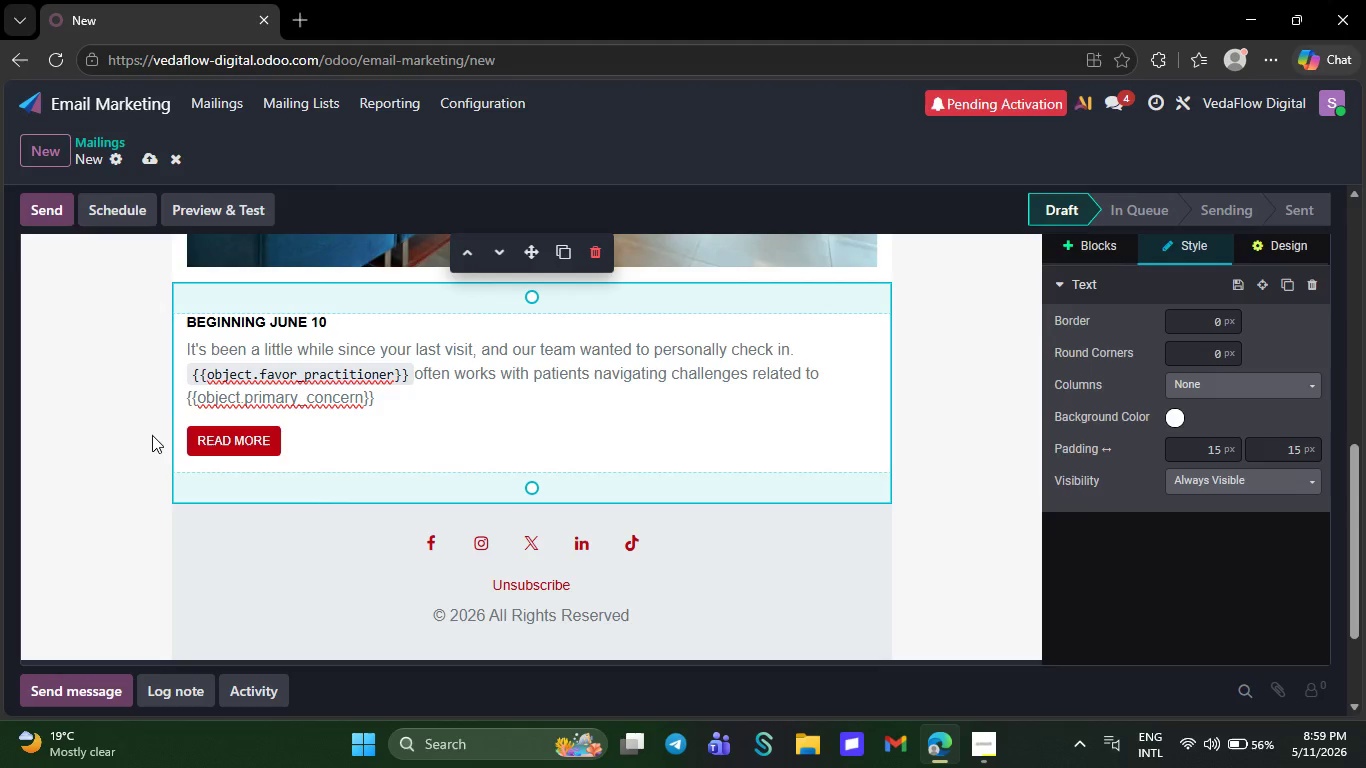 
wait(6.25)
 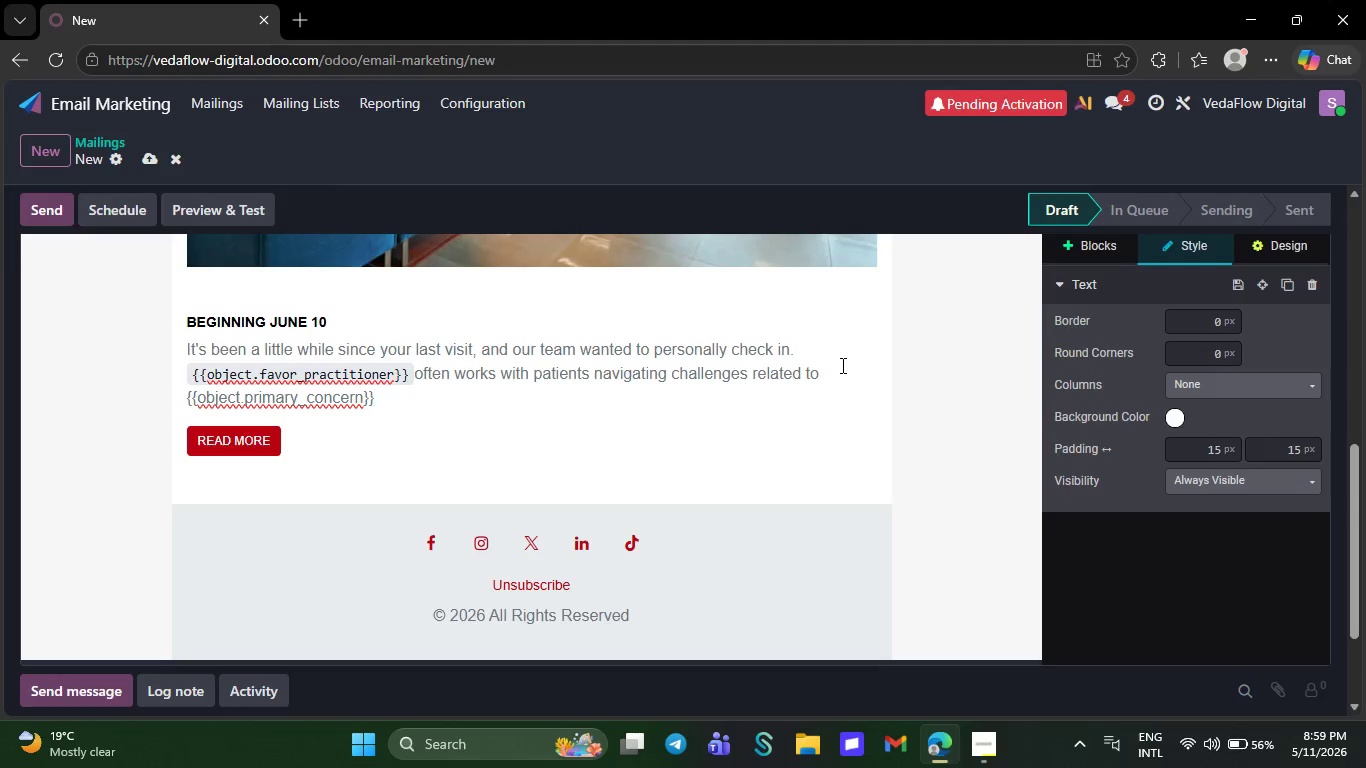 
left_click([183, 398])
 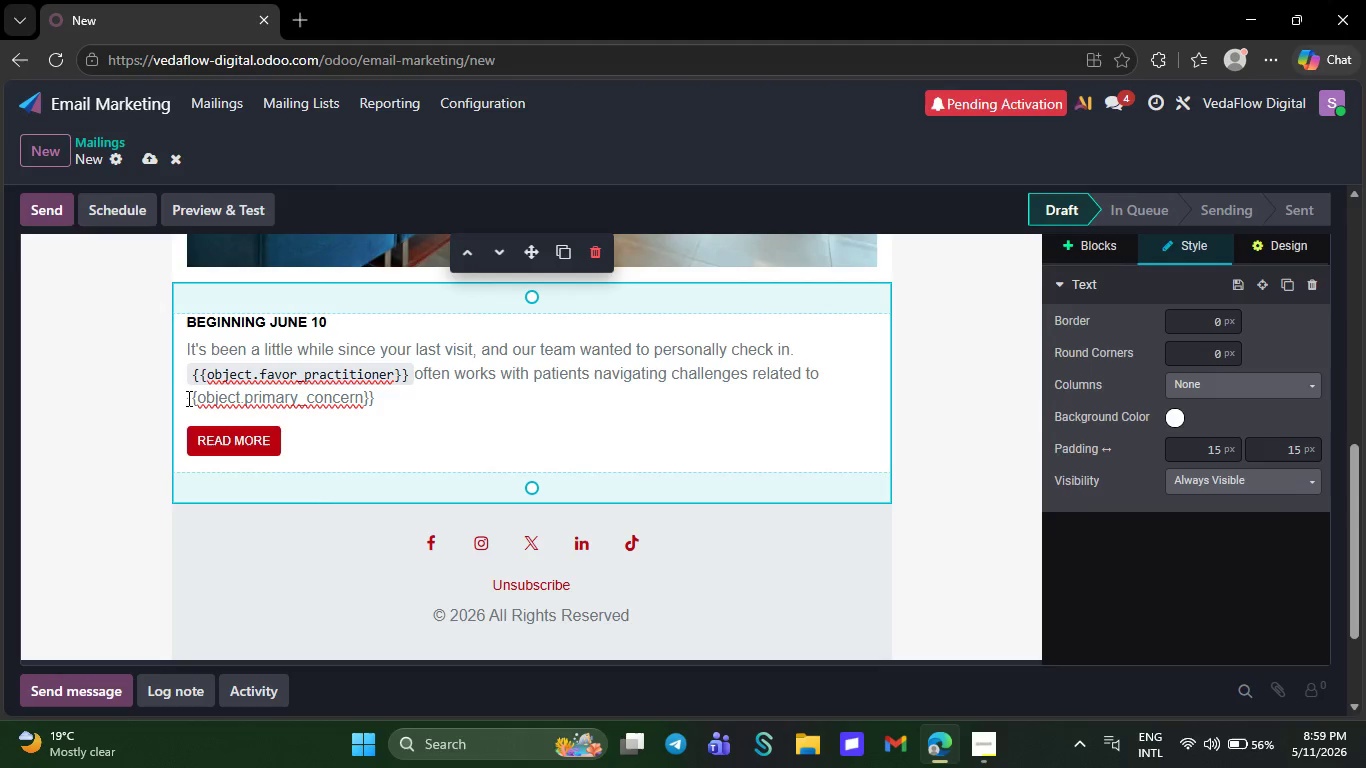 
left_click([189, 398])
 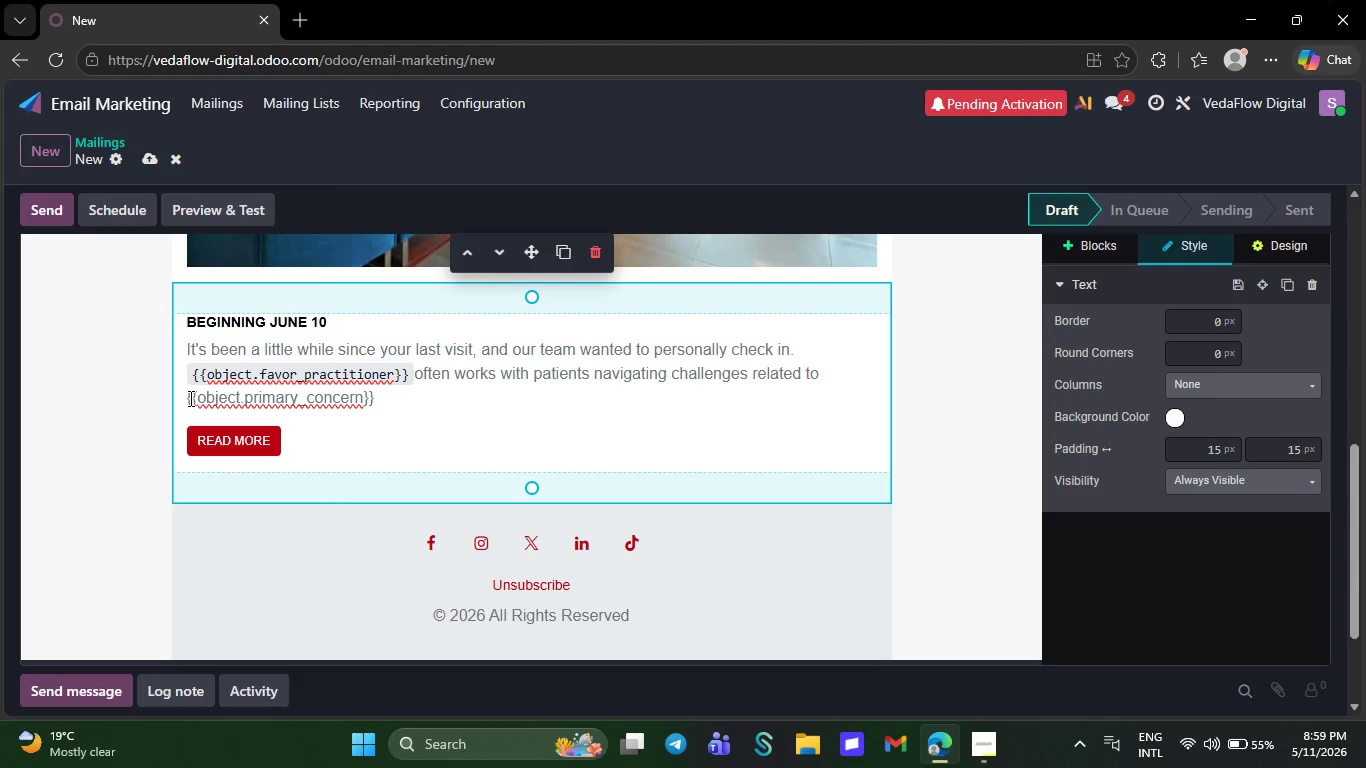 
key(Backquote)
 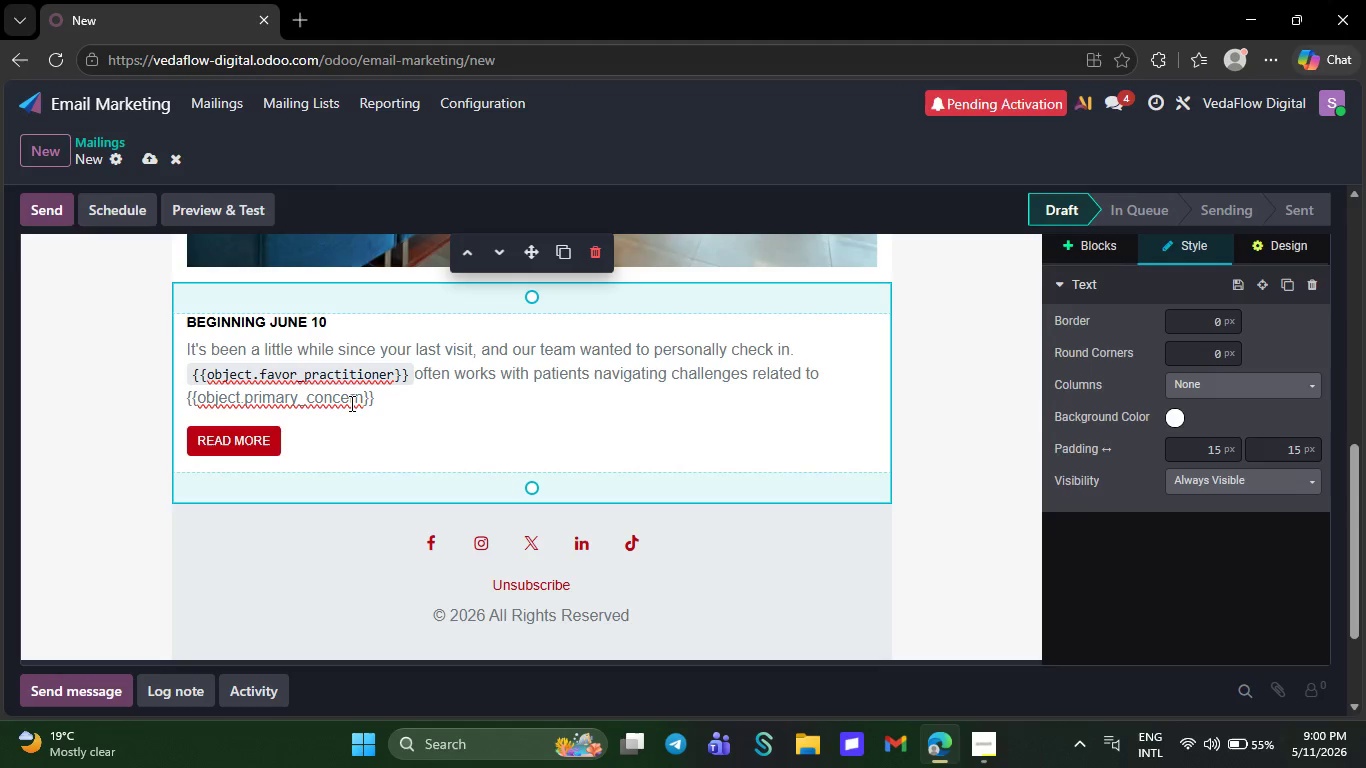 
key(Backquote)
 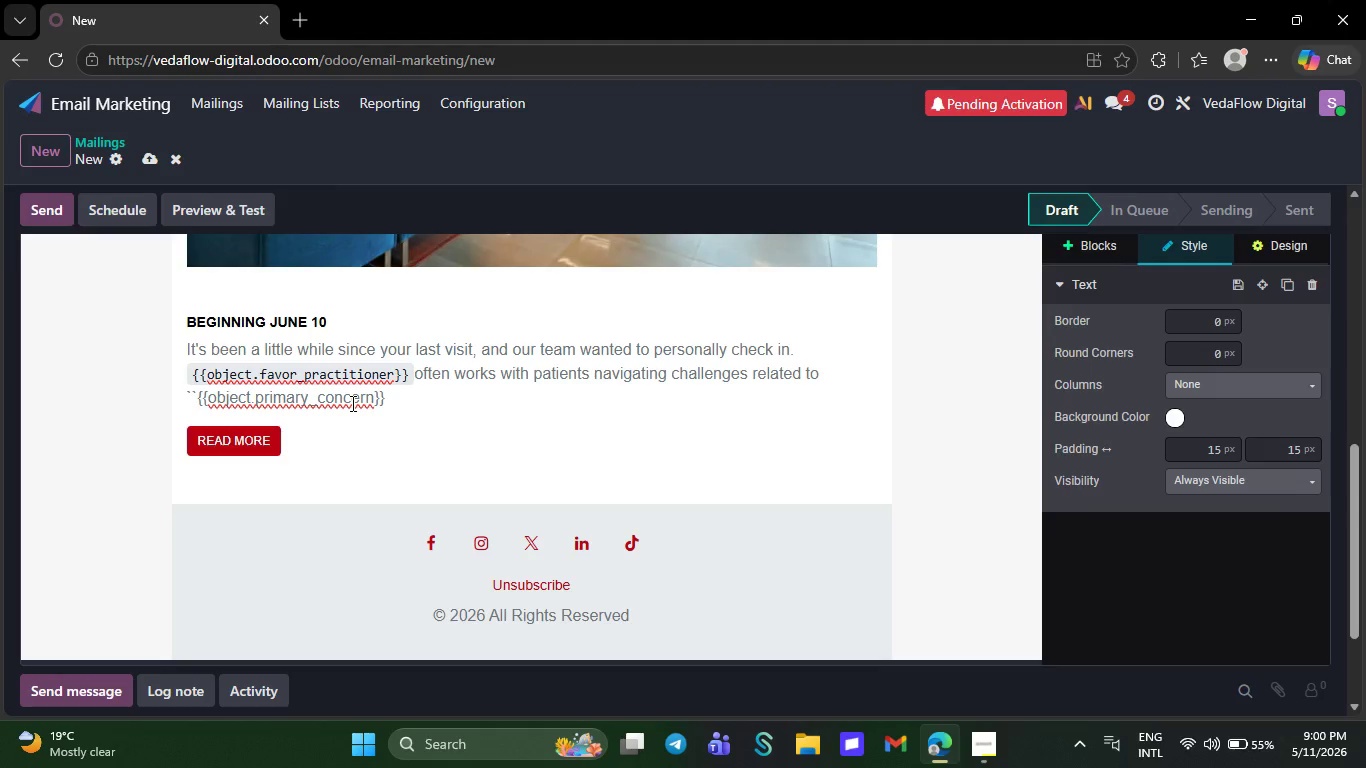 
key(Backspace)
 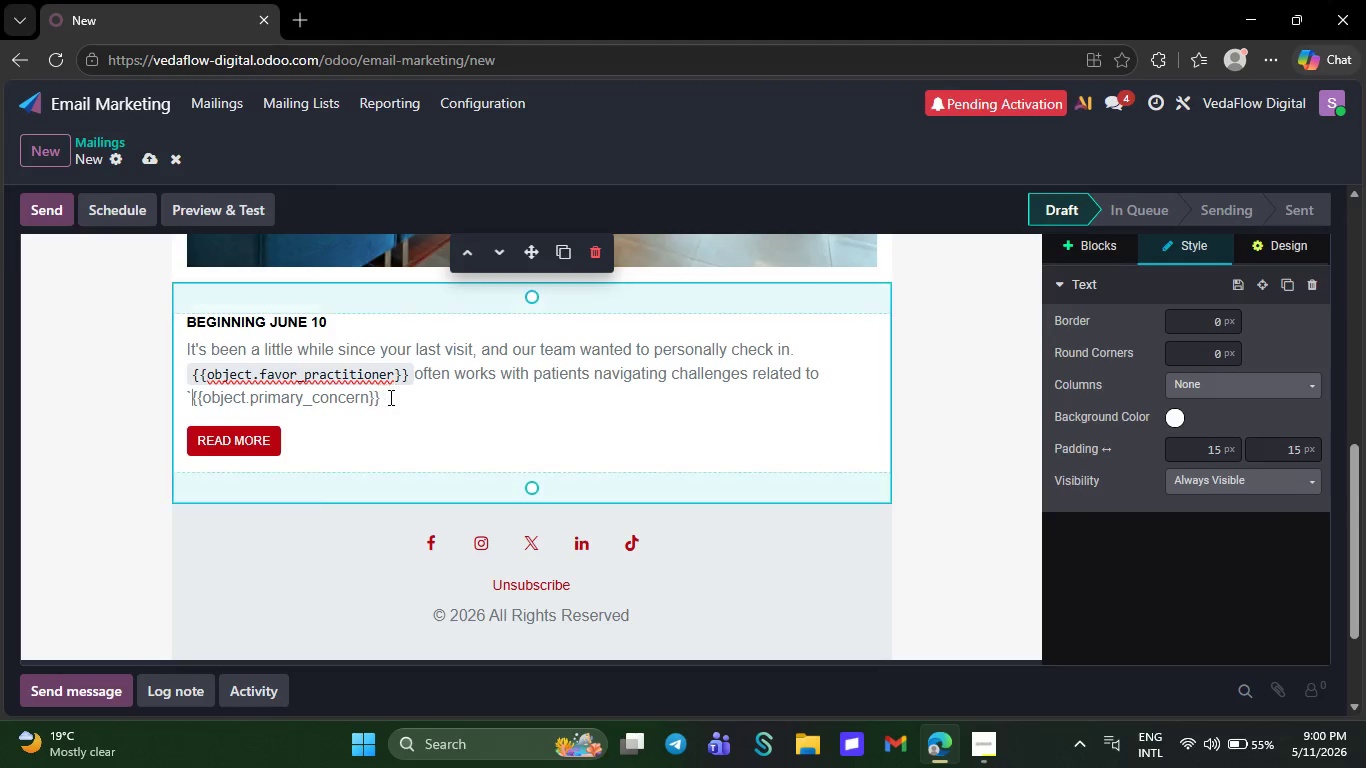 
left_click([389, 397])
 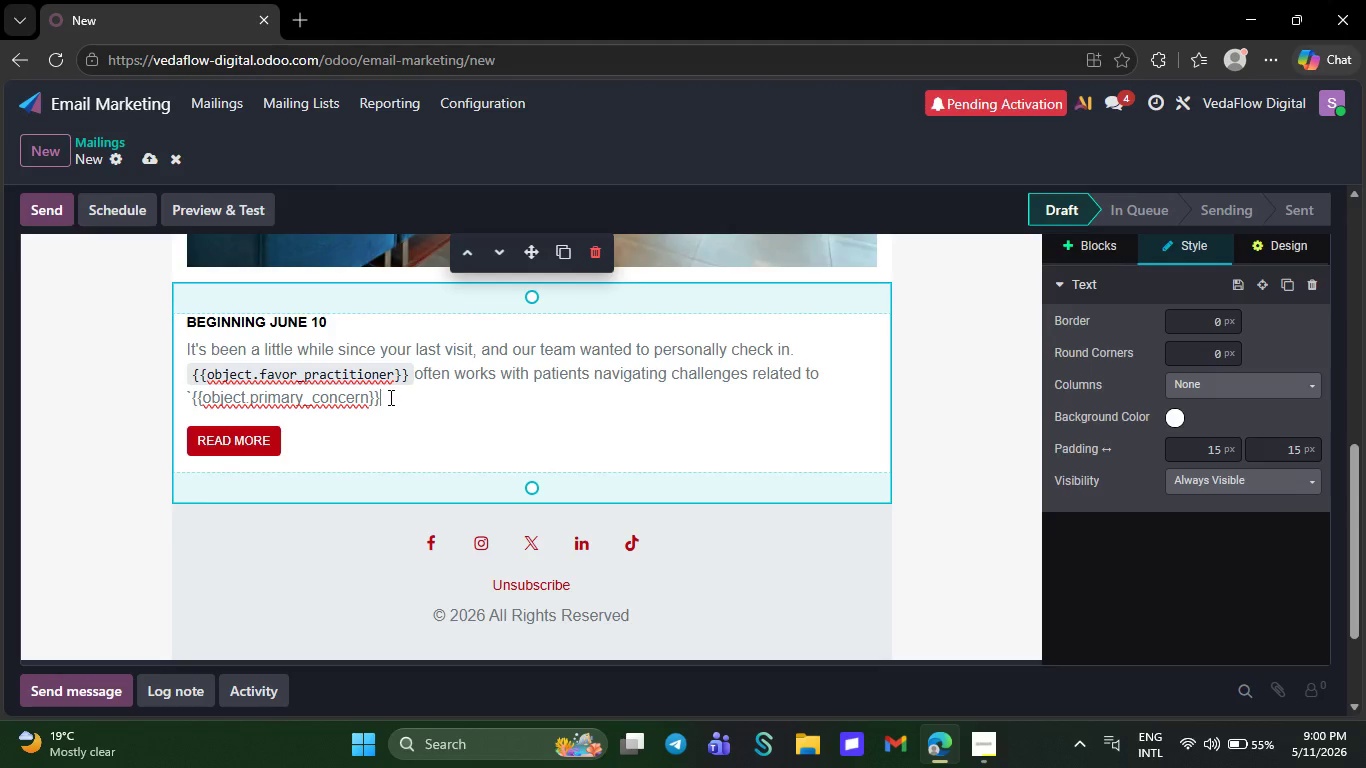 
key(Backquote)
 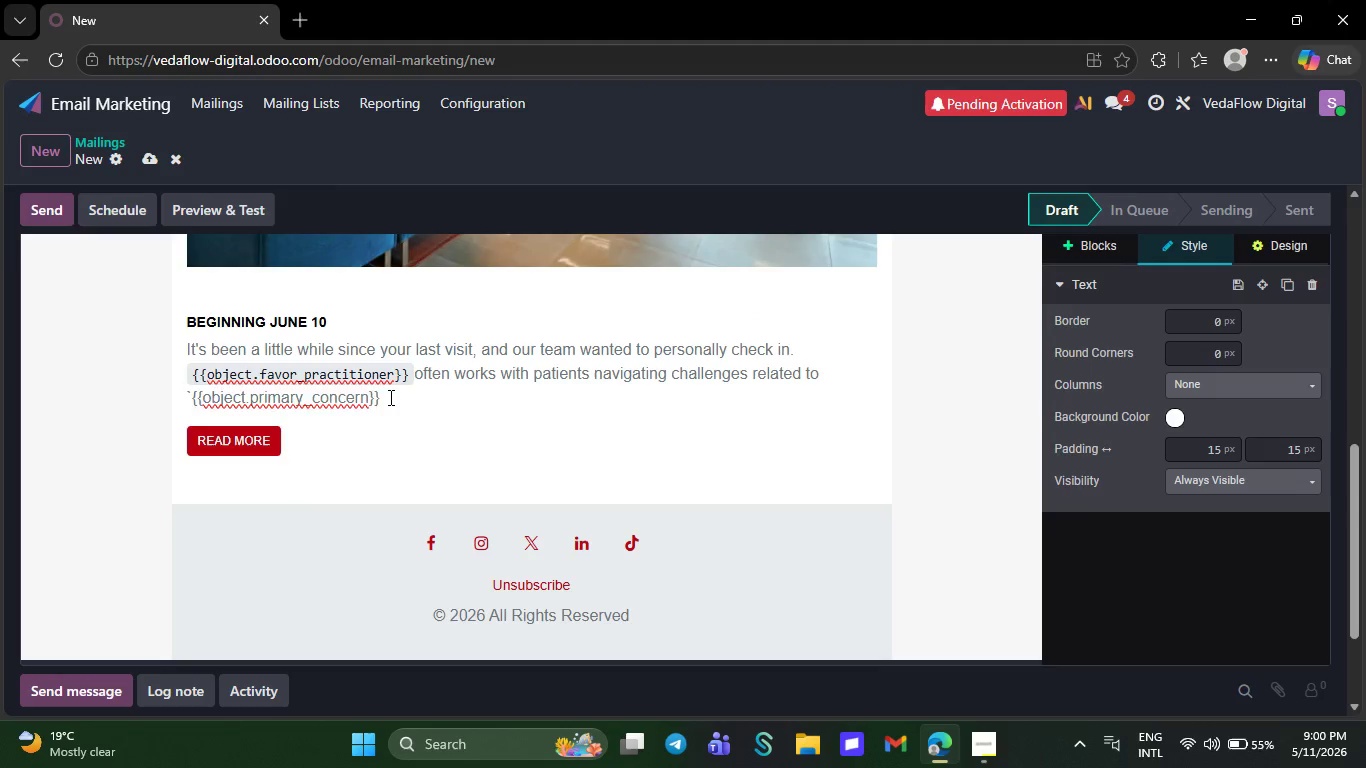 
key(Space)
 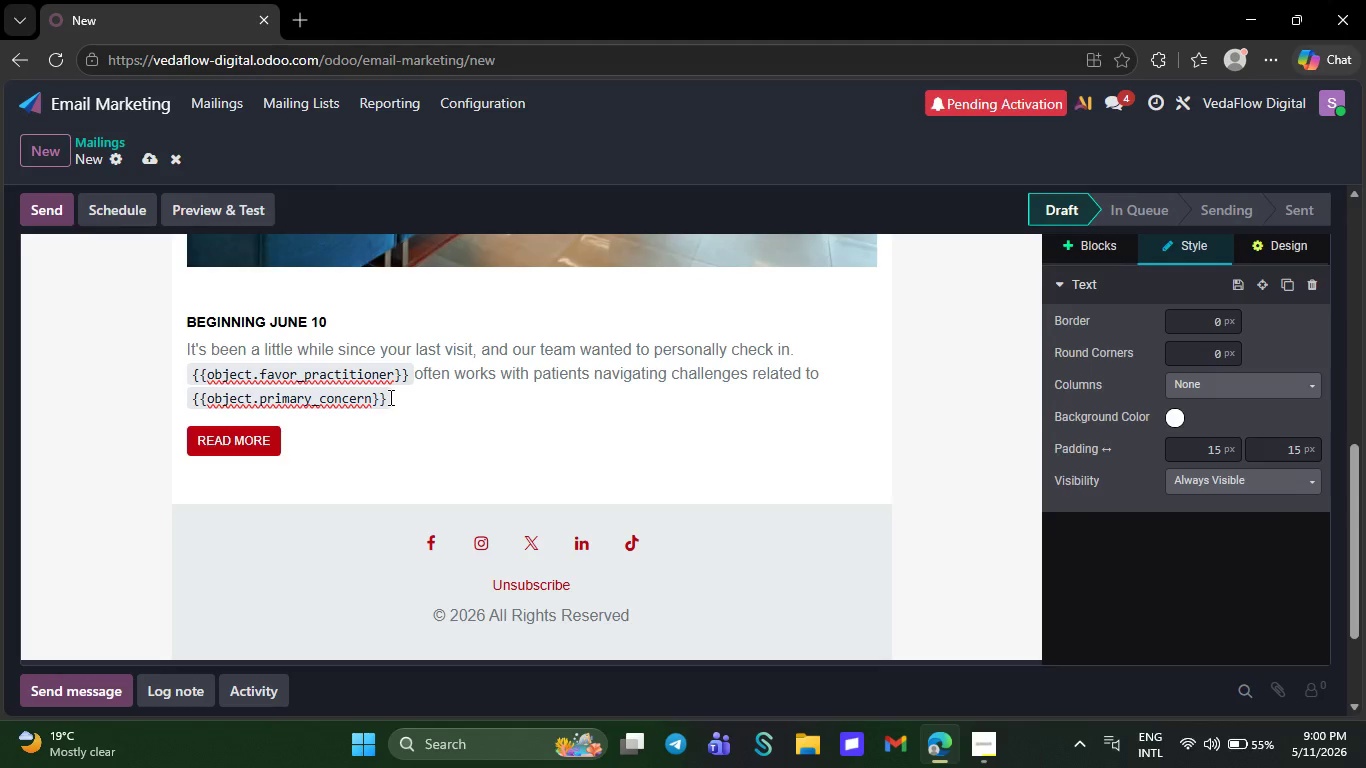 
wait(10.83)
 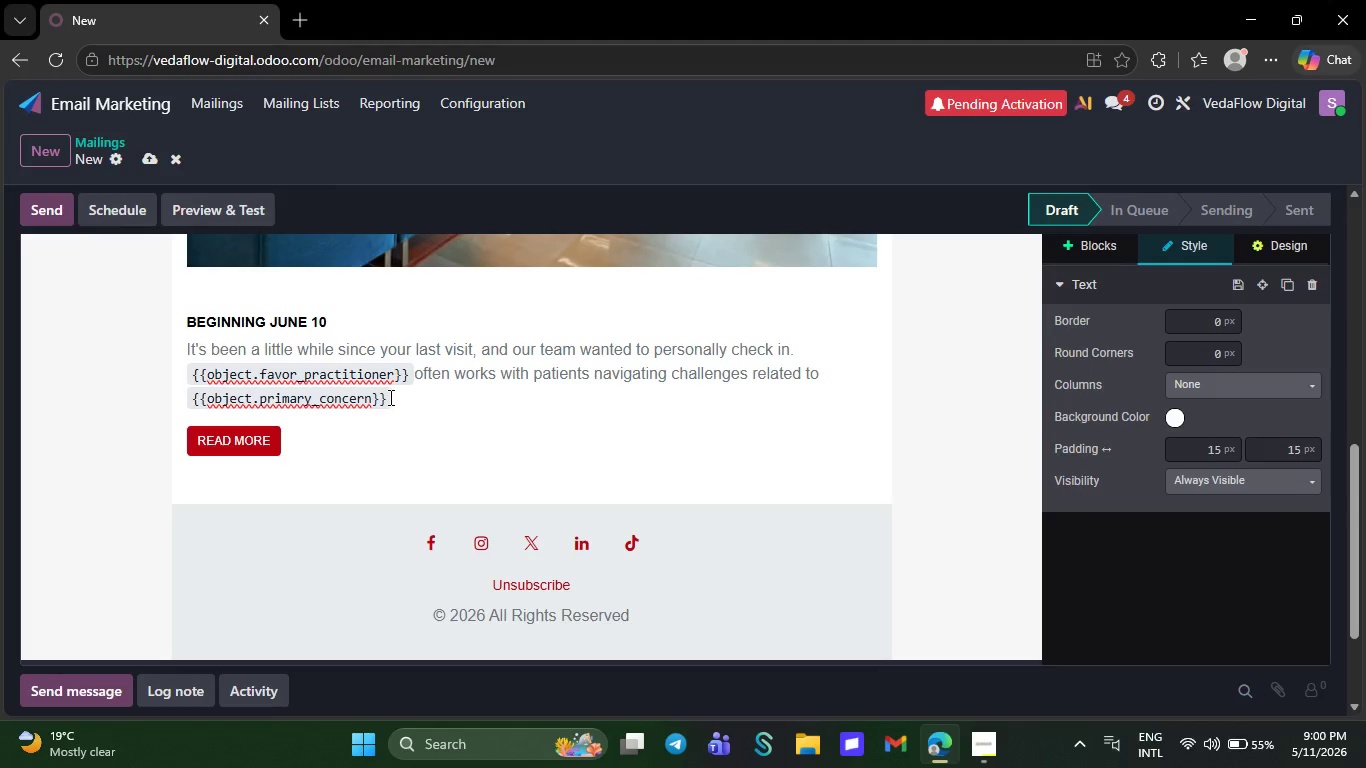 
type(and )
 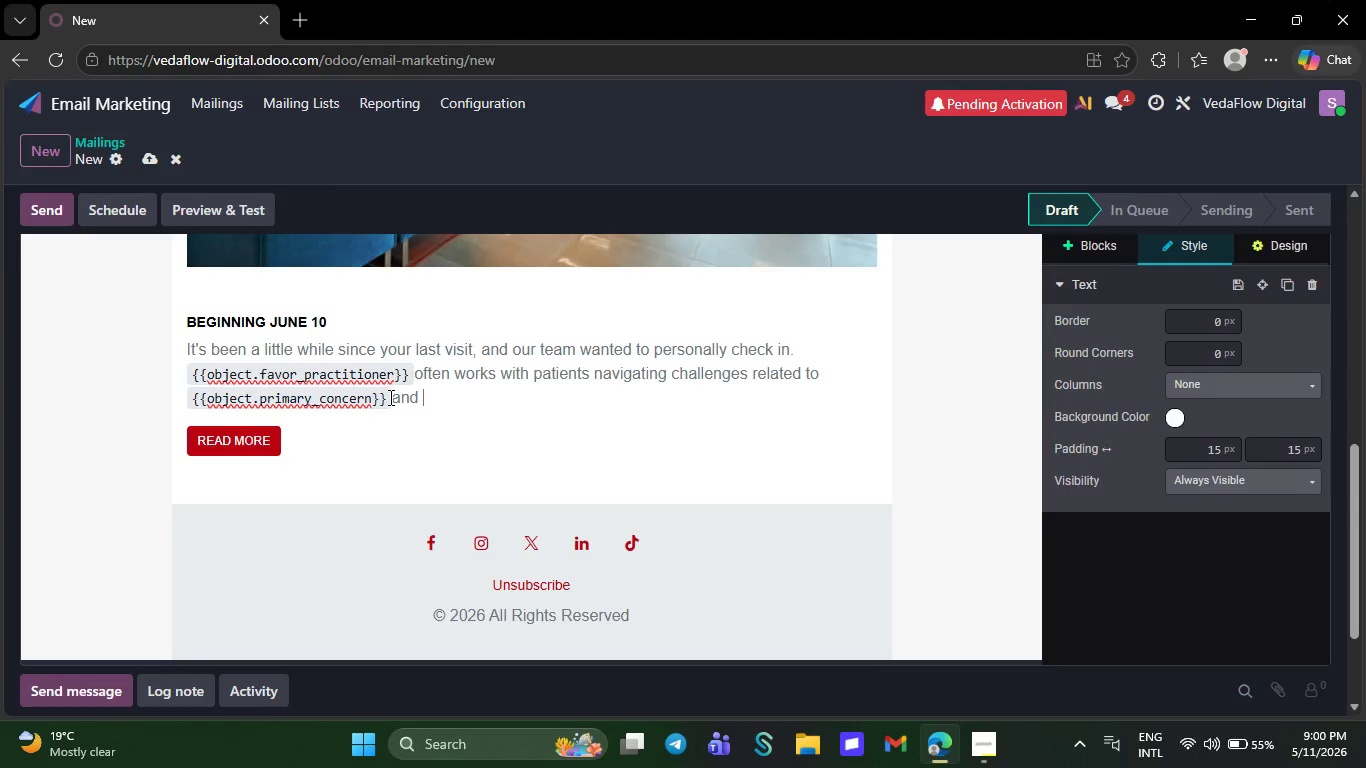 
type(we'd be hom)
key(Backspace)
type(nord )
 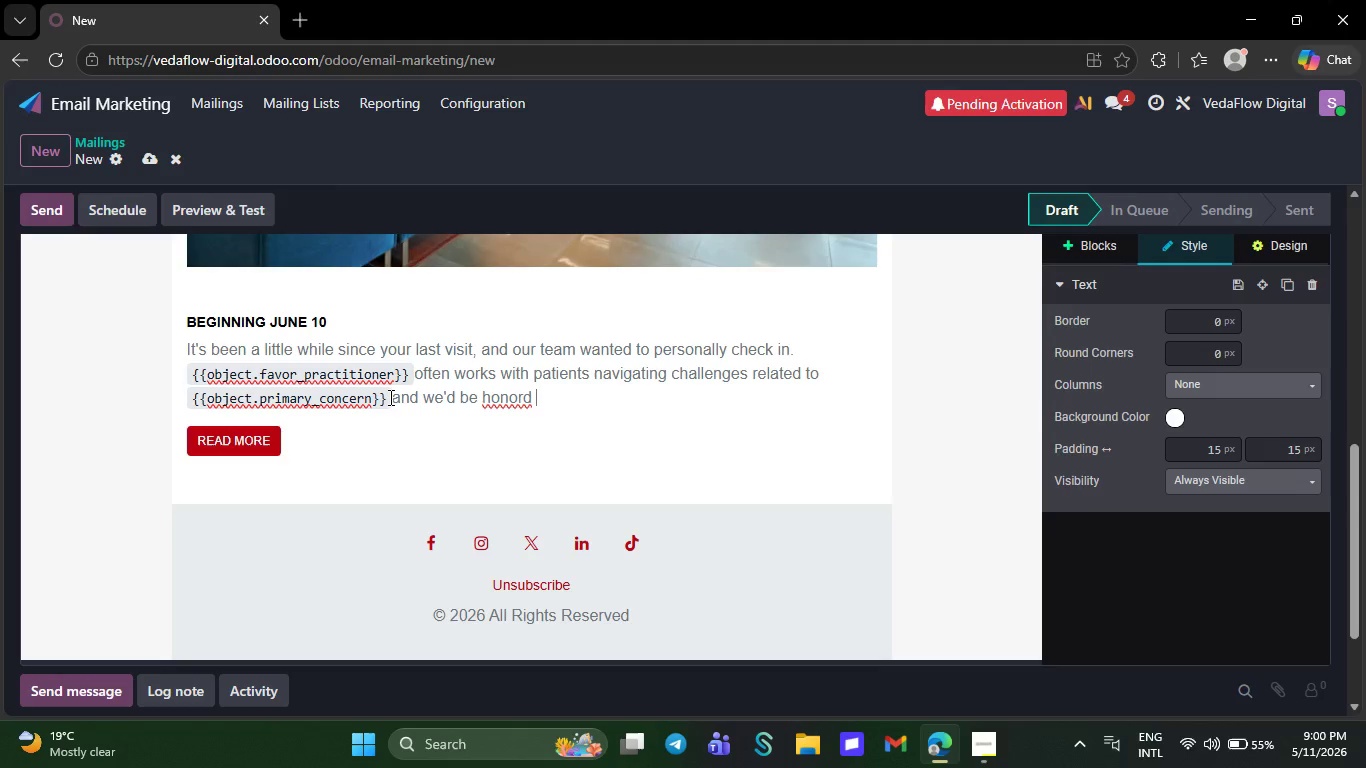 
wait(5.59)
 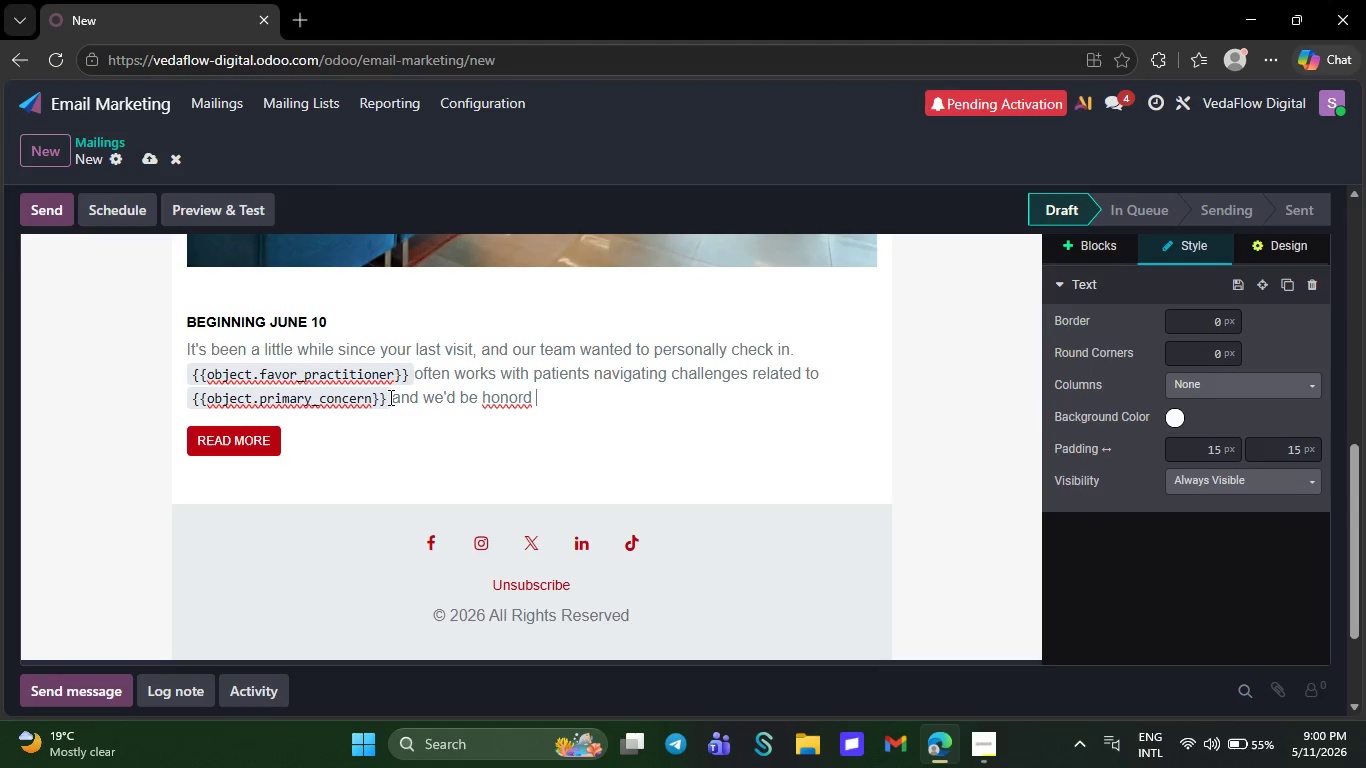 
key(Backspace)
type(ed to continu)
 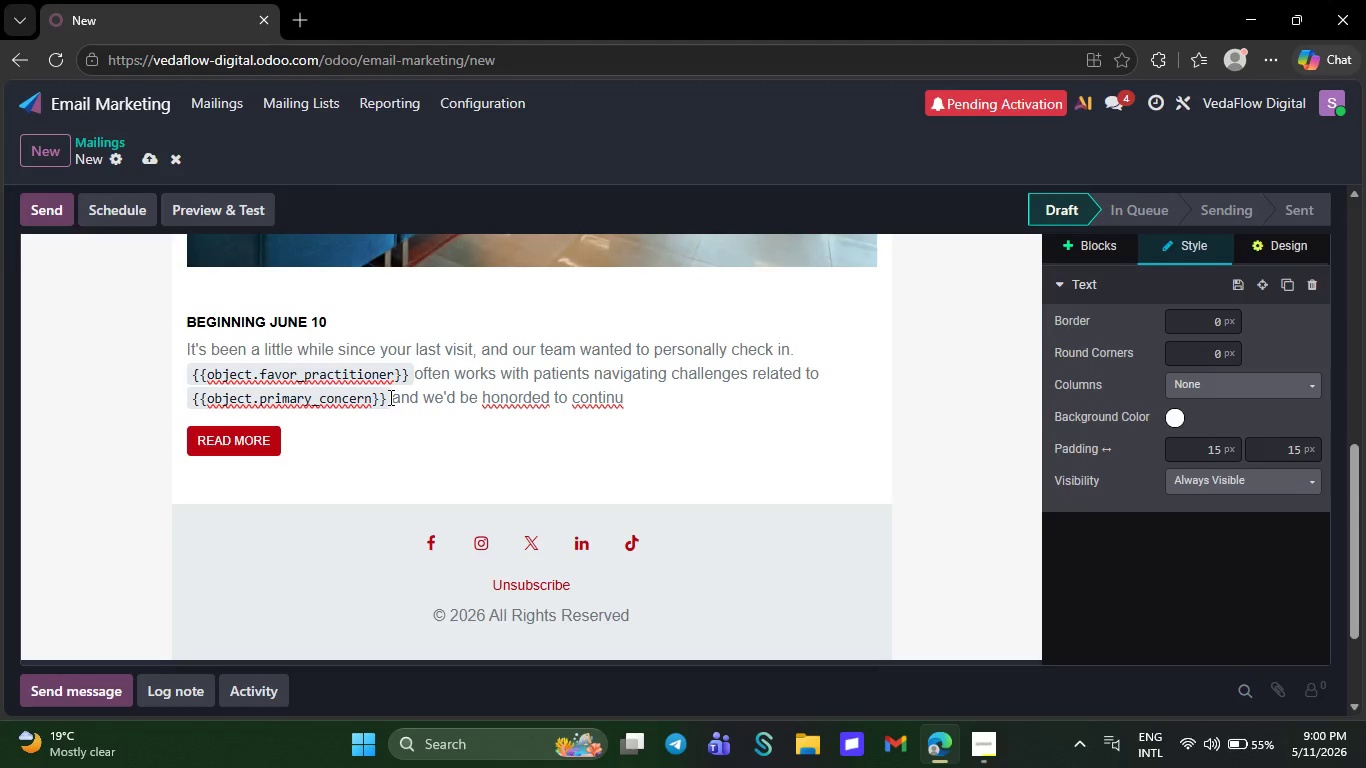 
wait(8.0)
 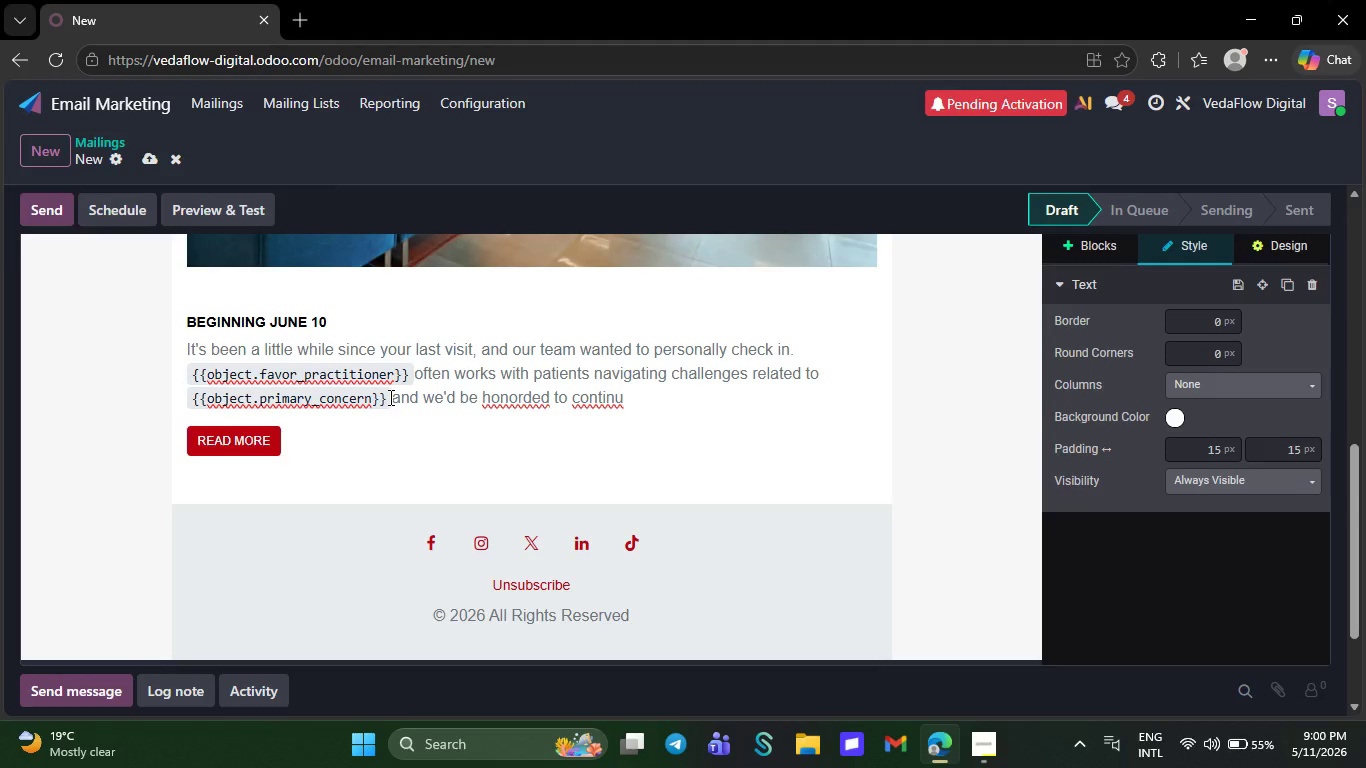 
key(E)
 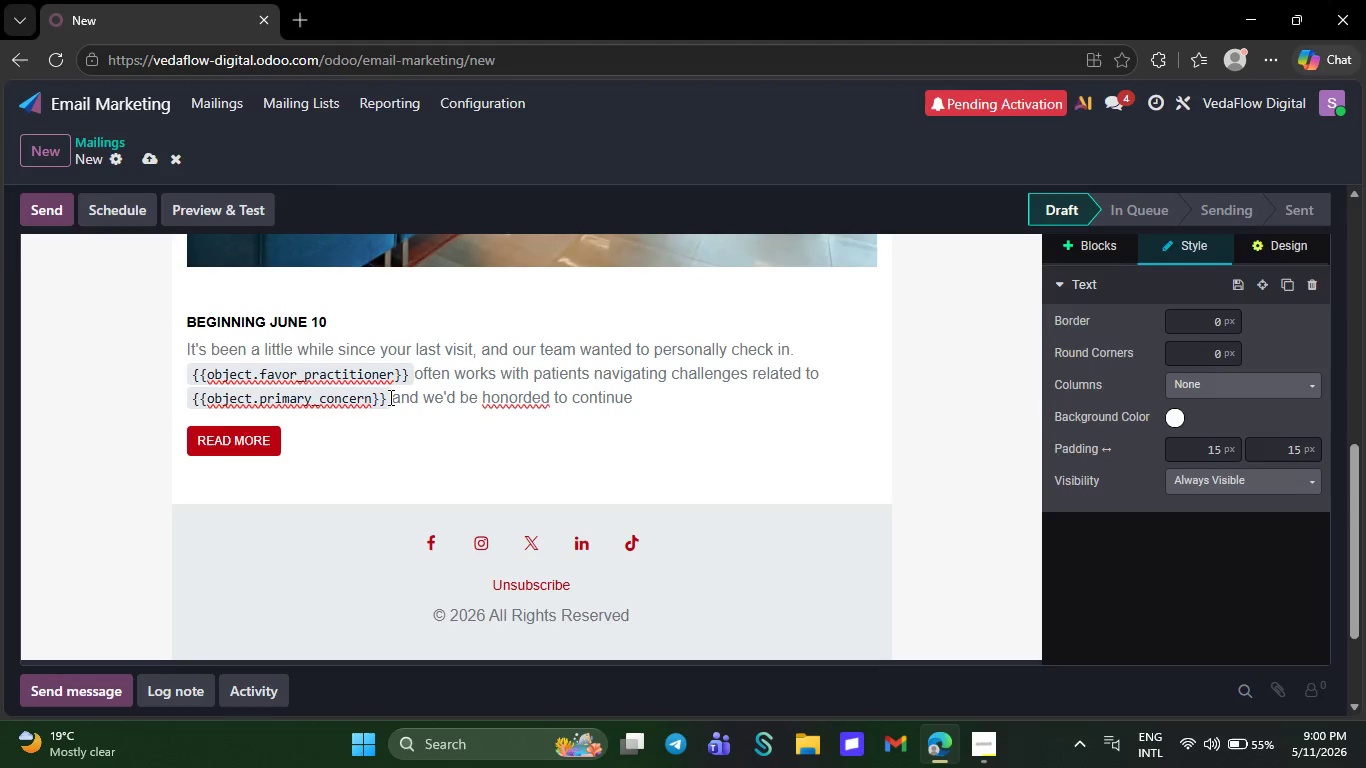 
key(Space)
 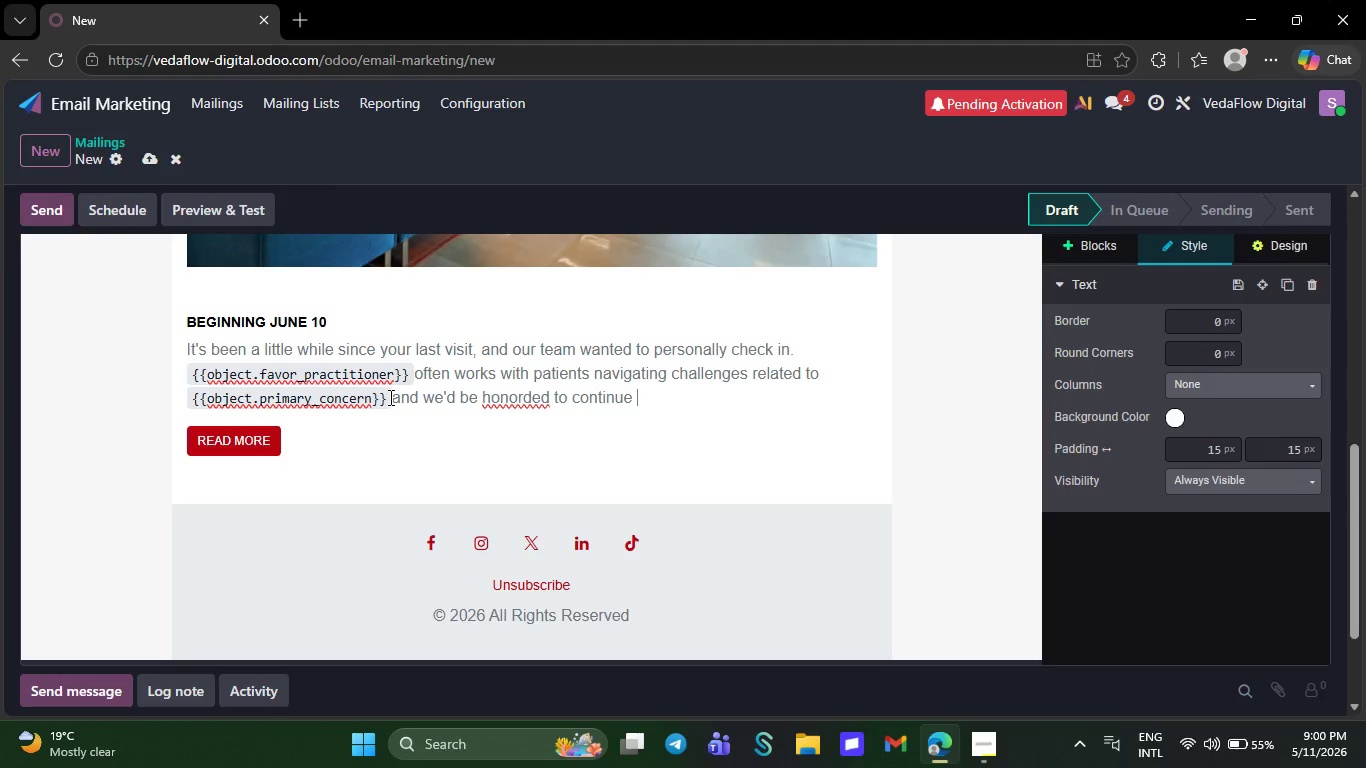 
type(supporting your wellness journey whenever the time feels right)
 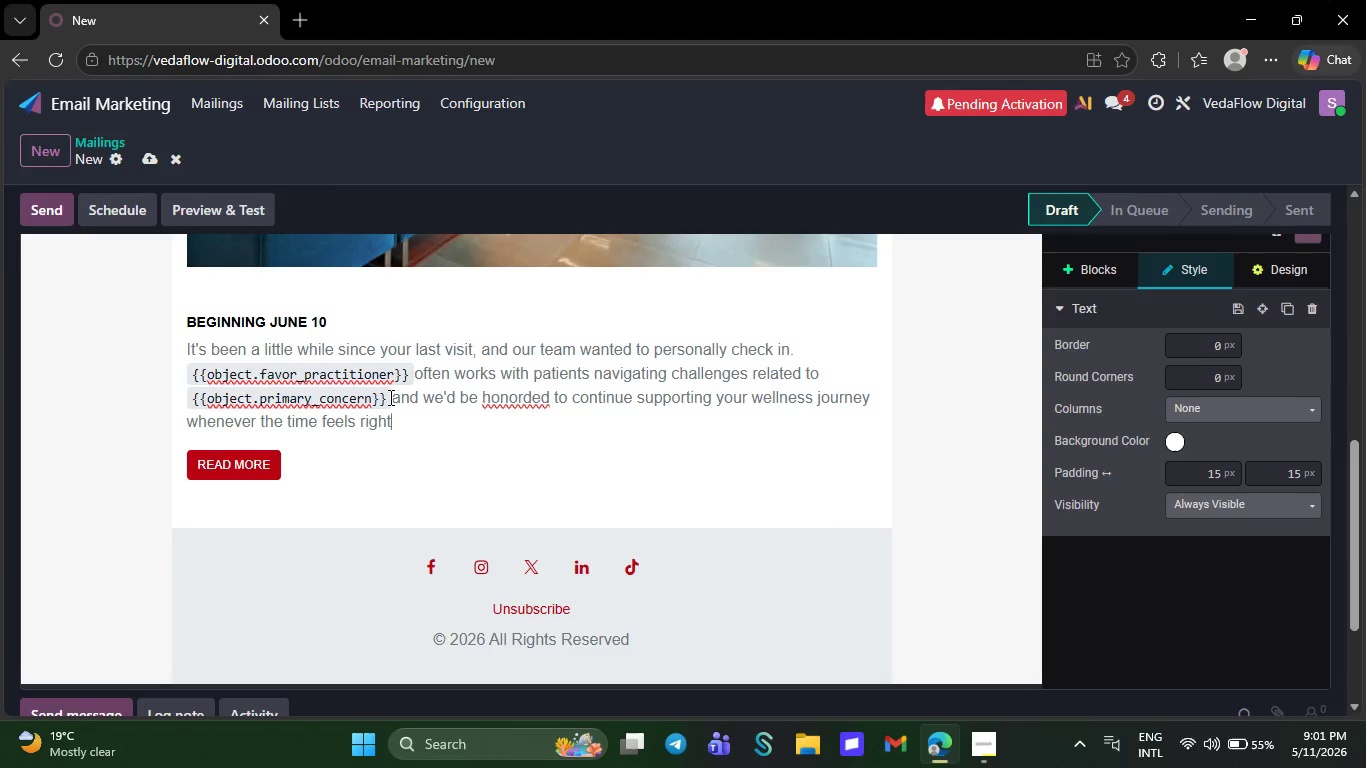 
type(.)
key(NumpadEnter)
type(Whe)
 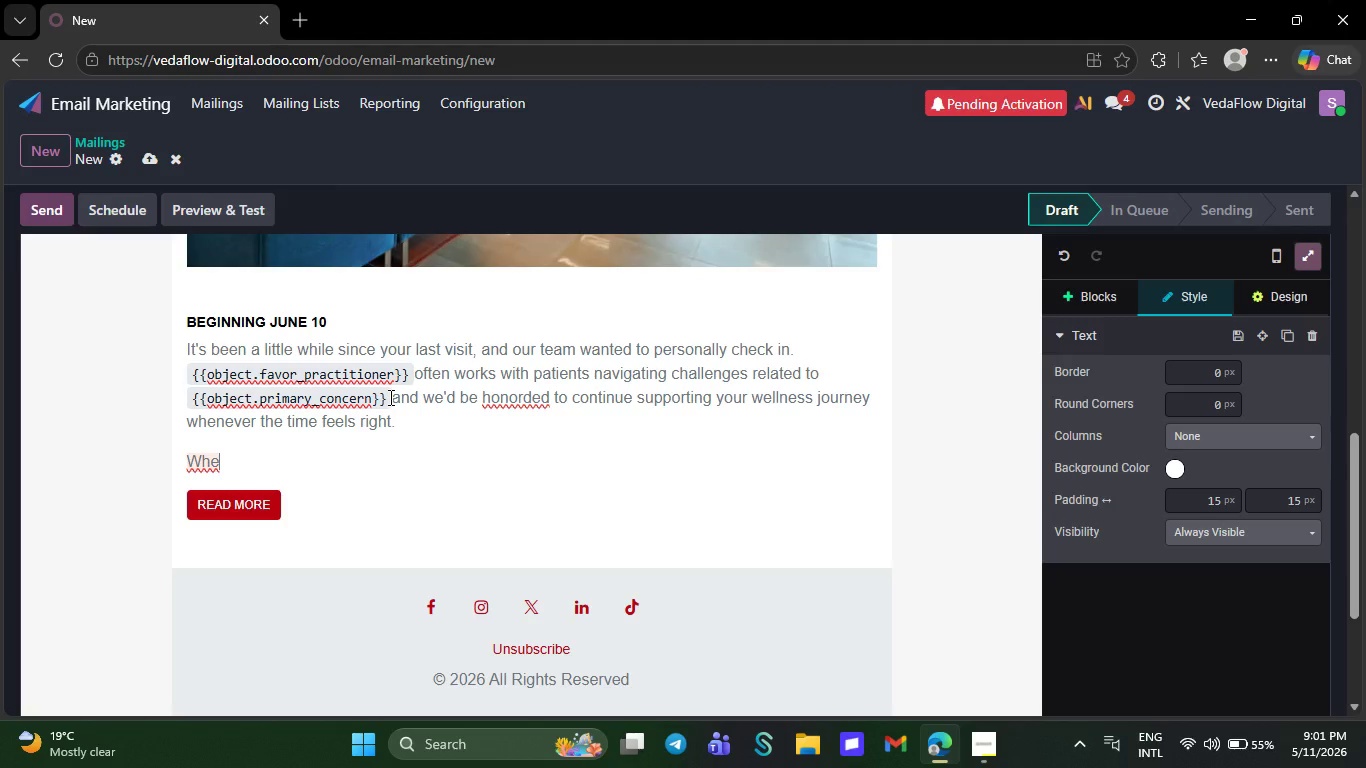 
type(ther you;)
key(Backspace)
type(;re looking to )
 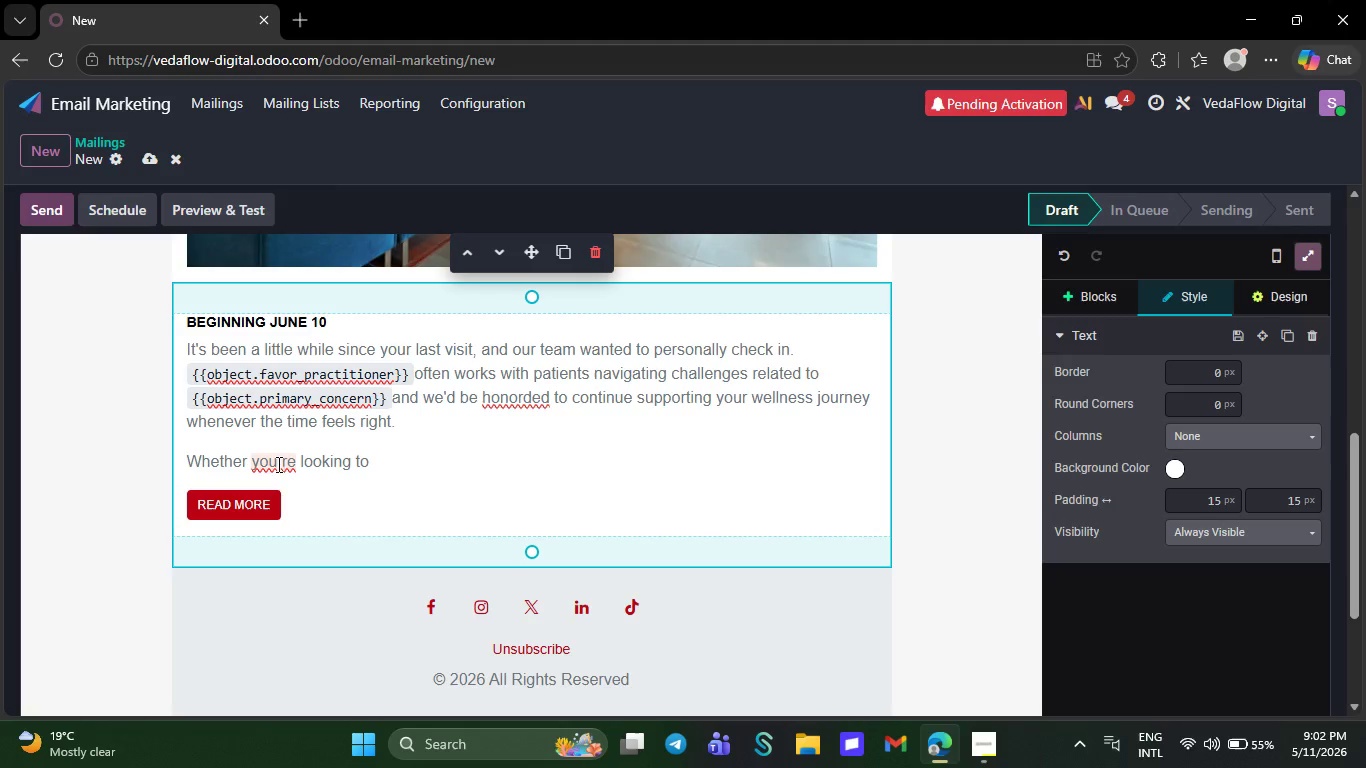 
left_click([282, 462])
 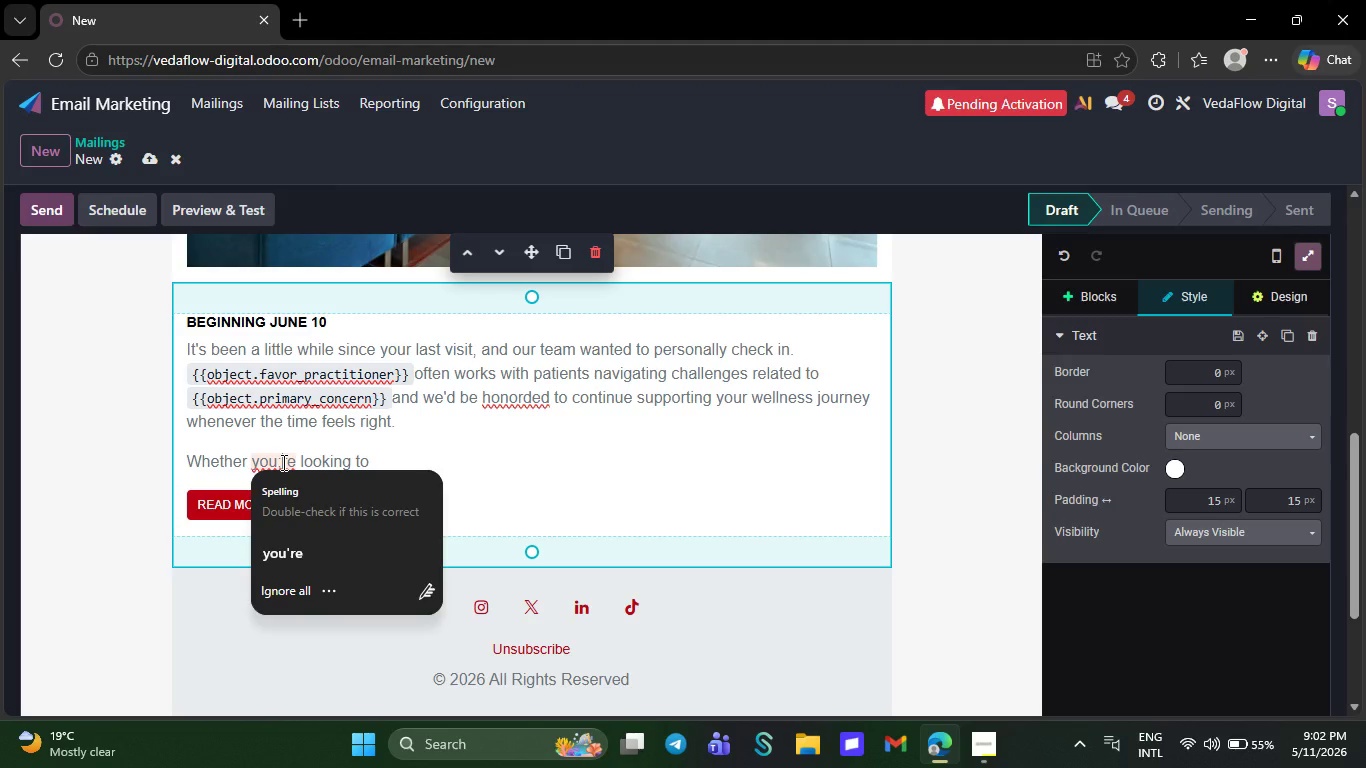 
key(Backspace)
 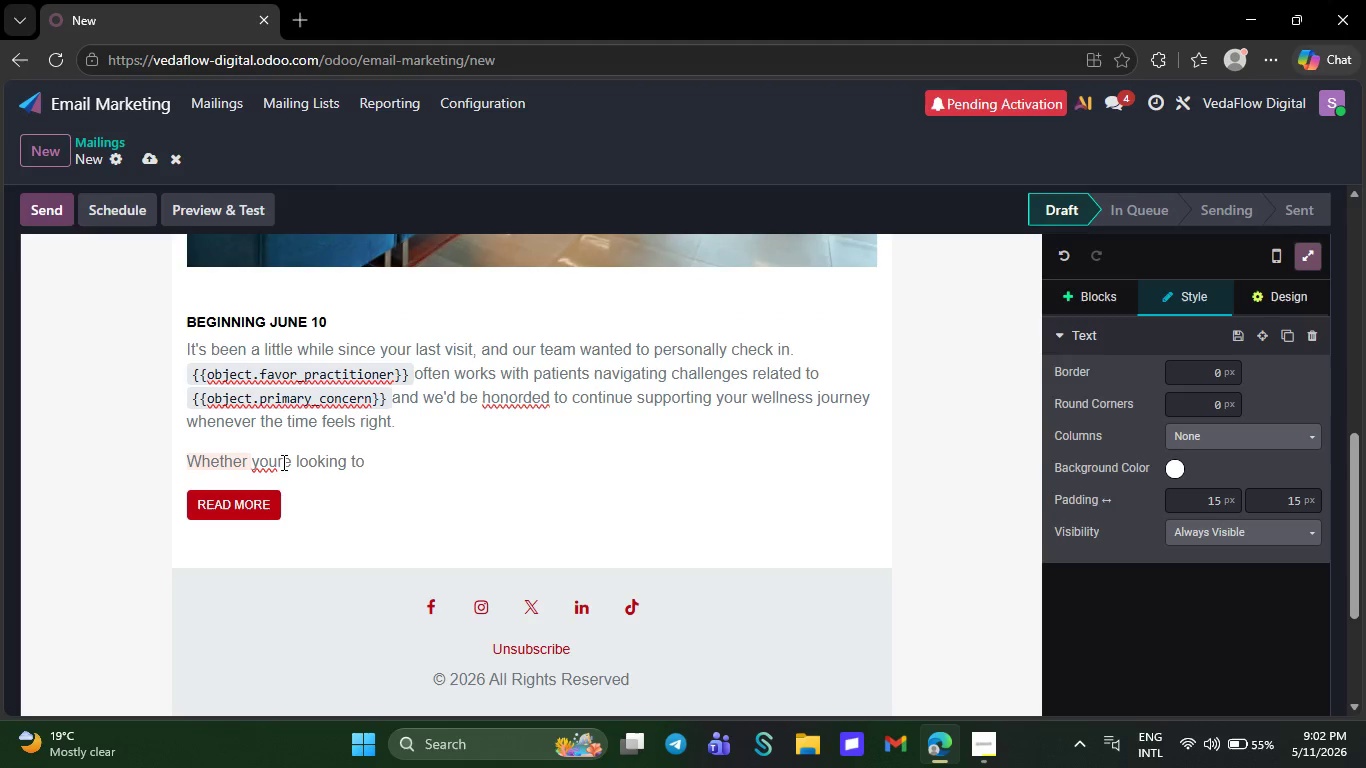 
key(Quote)
 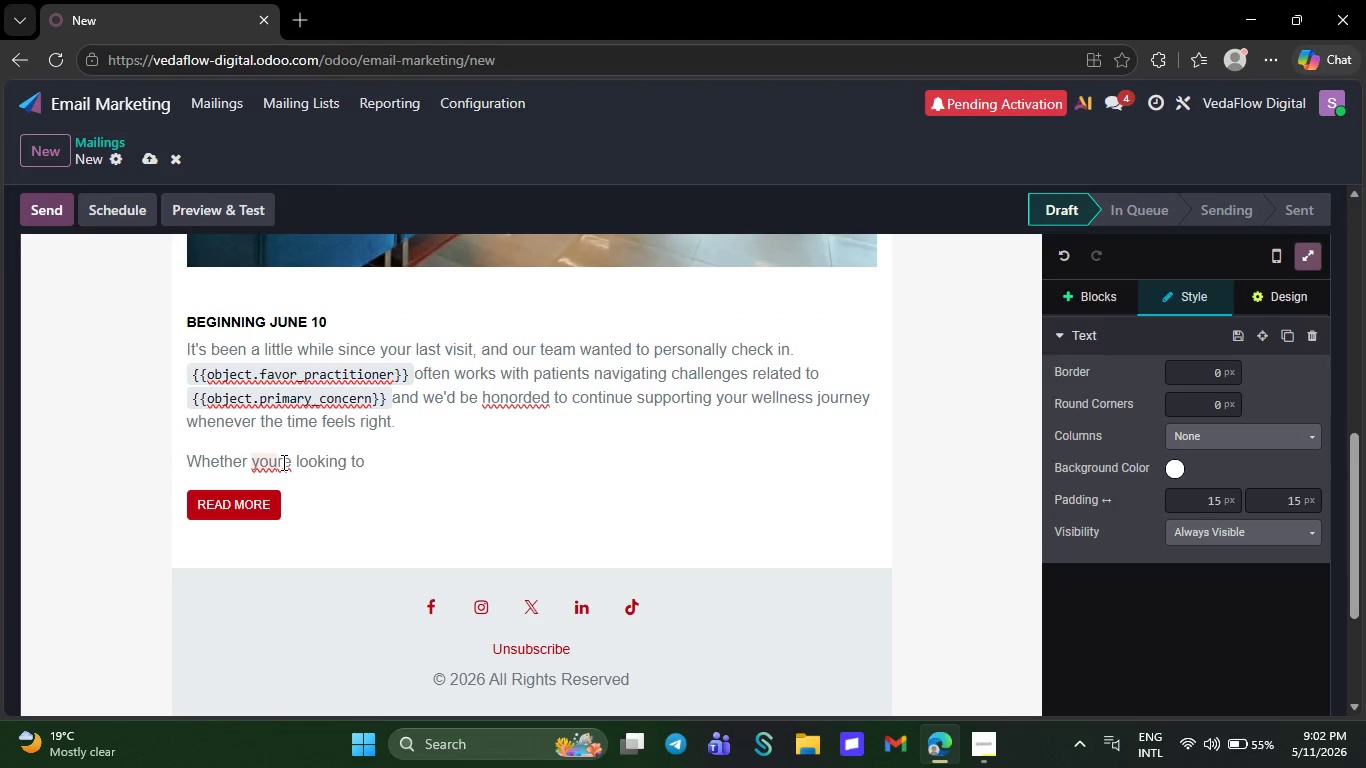 
key(Space)
 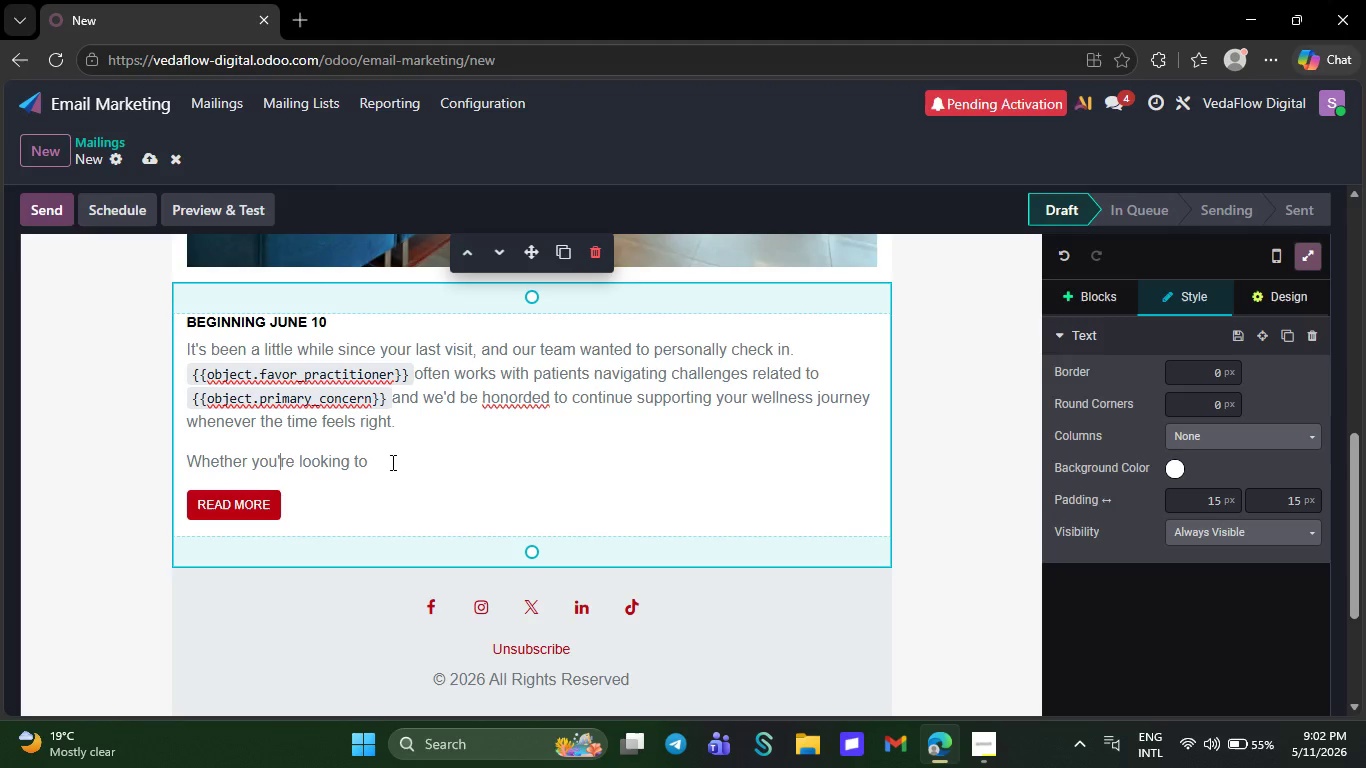 
left_click([396, 464])
 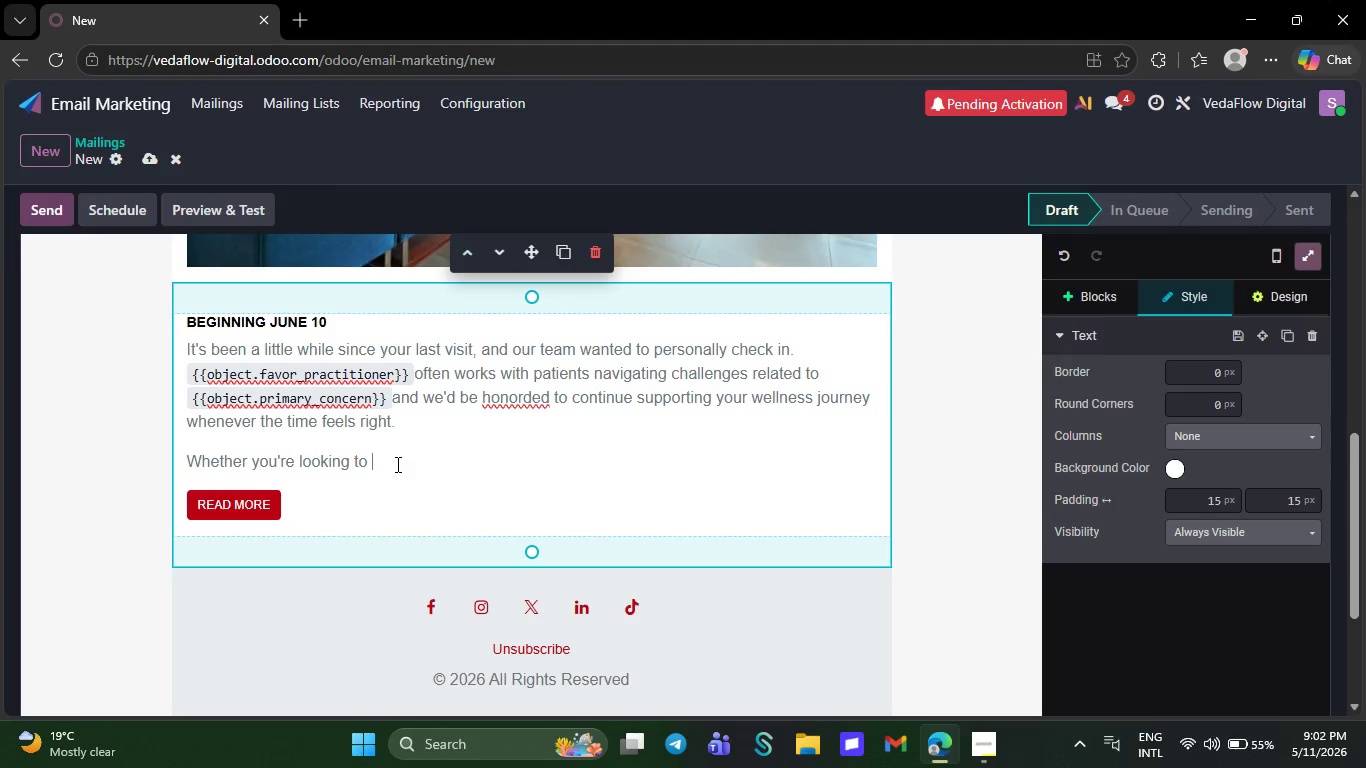 
type(improve energy, reduce stress, or simply restore balance )
key(Backspace)
type(, we're here to helpmn)
key(Backspace)
key(Backspace)
type( you )
 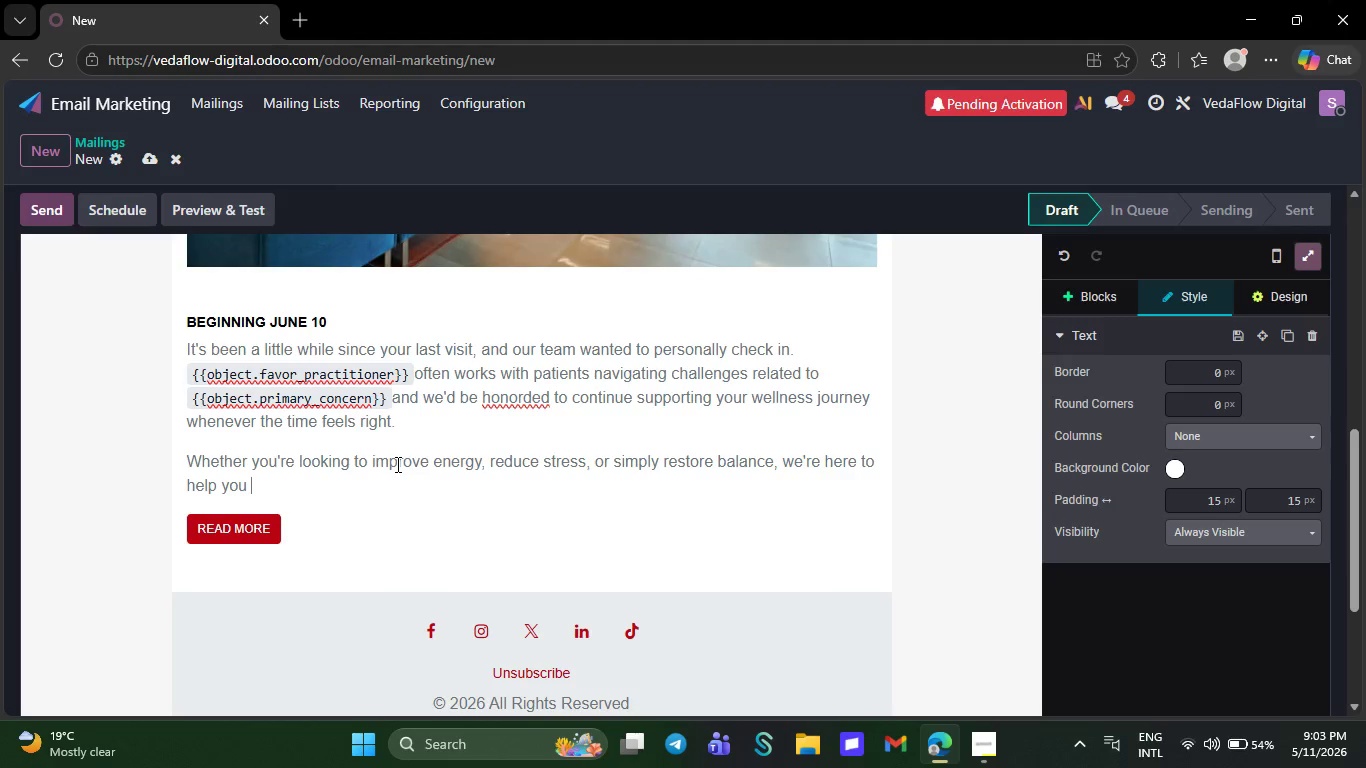 
type(move foreard )
 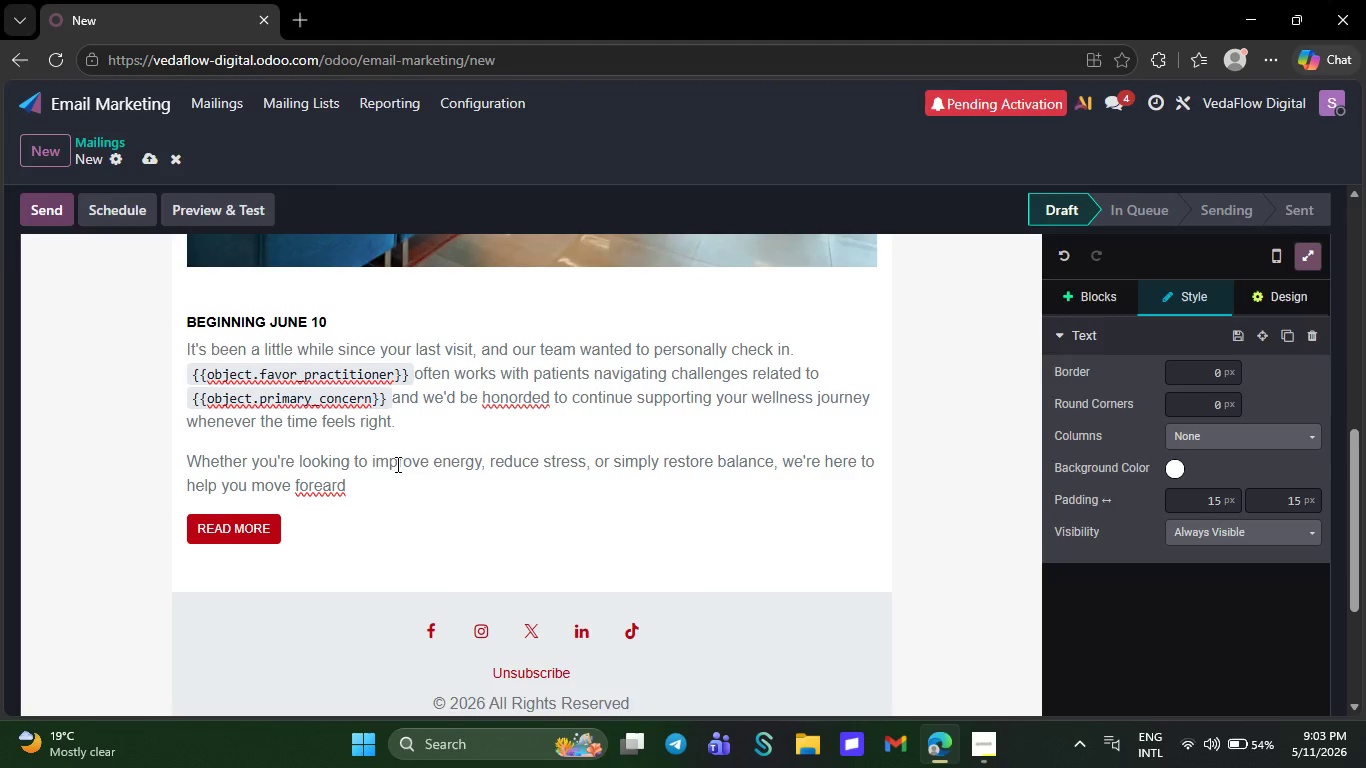 
wait(6.73)
 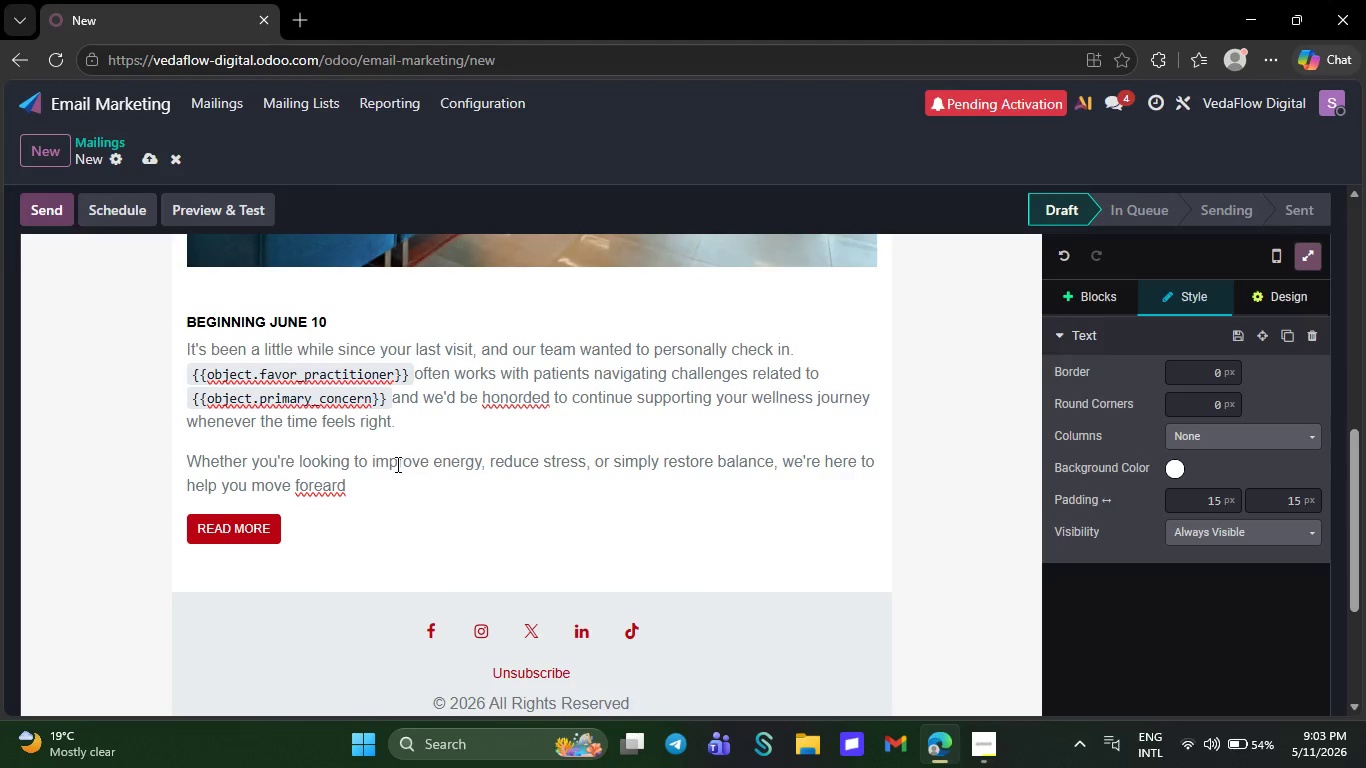 
key(Backspace)
key(Backspace)
key(Backspace)
key(Backspace)
key(Backspace)
type(ward )
 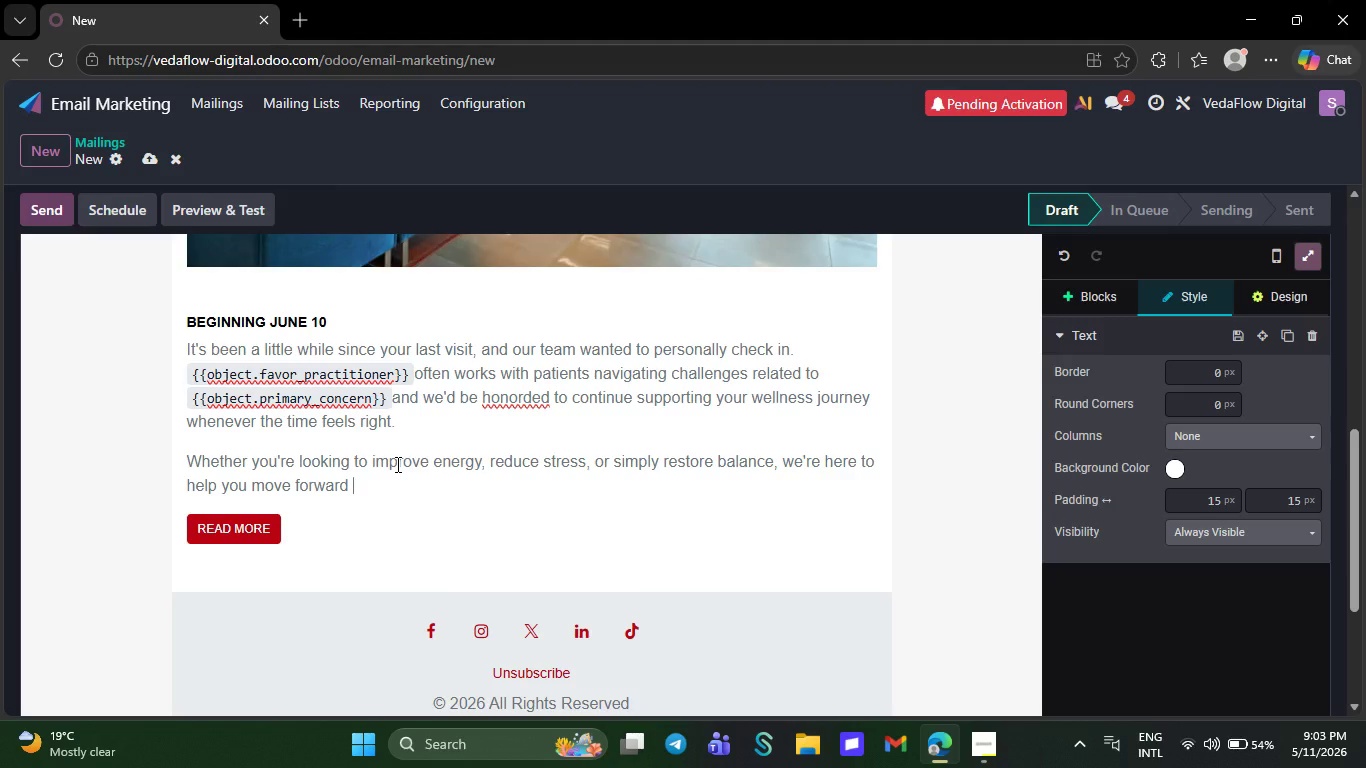 
type(with )
 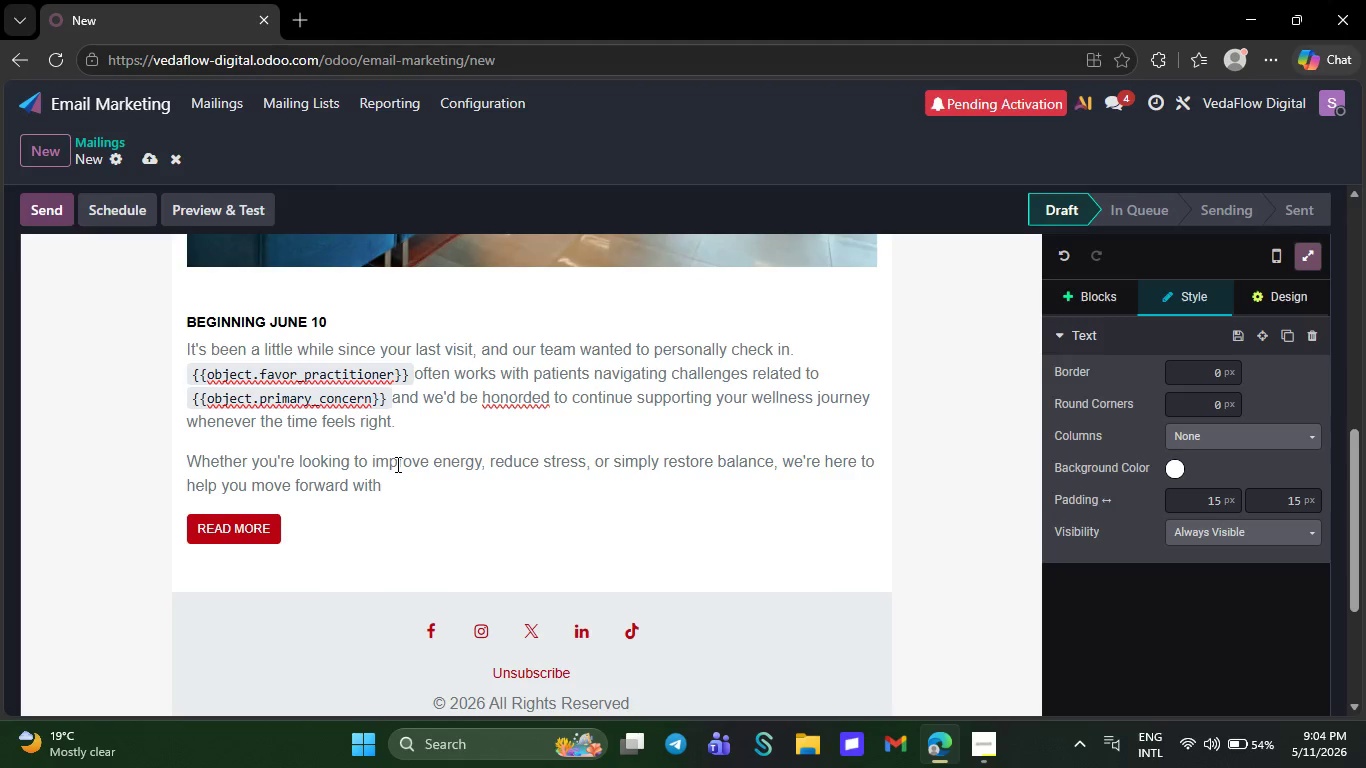 
wait(33.02)
 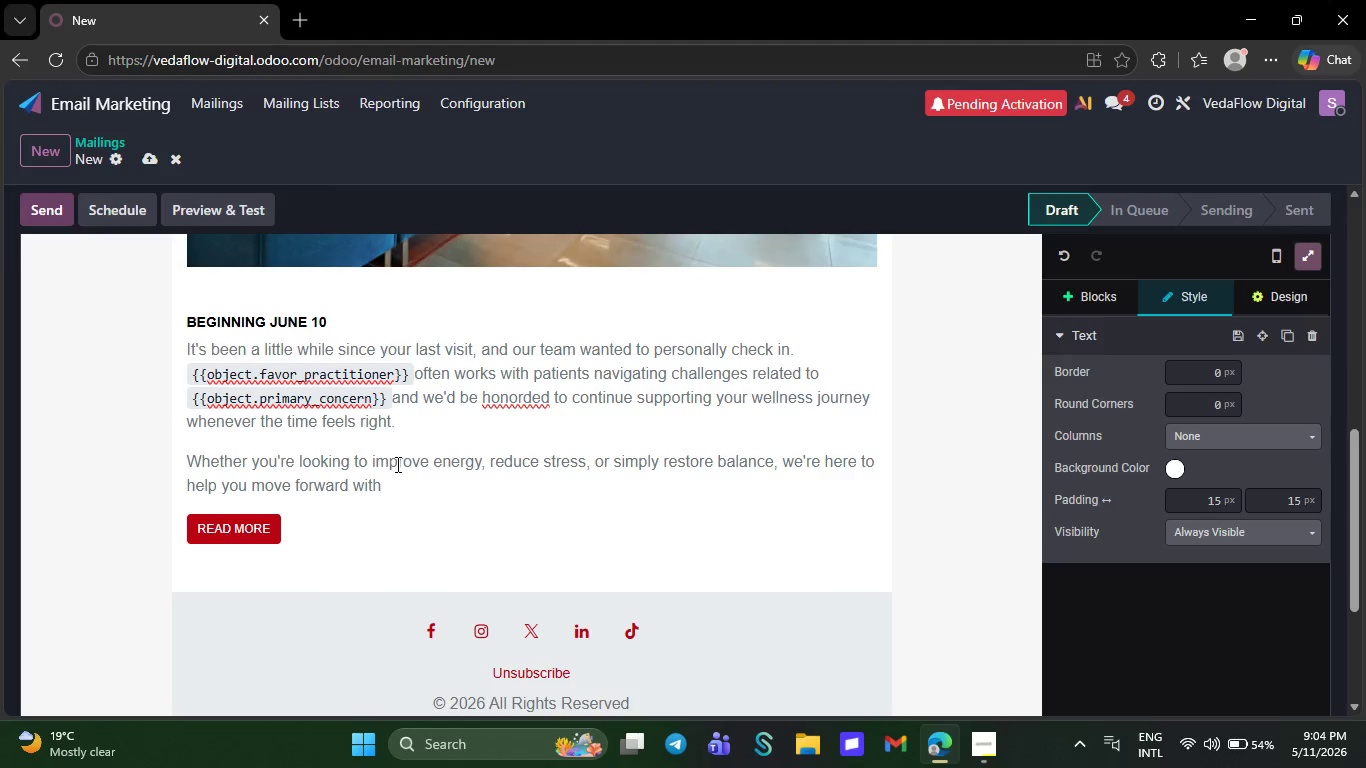 
type(compassionate care.)
 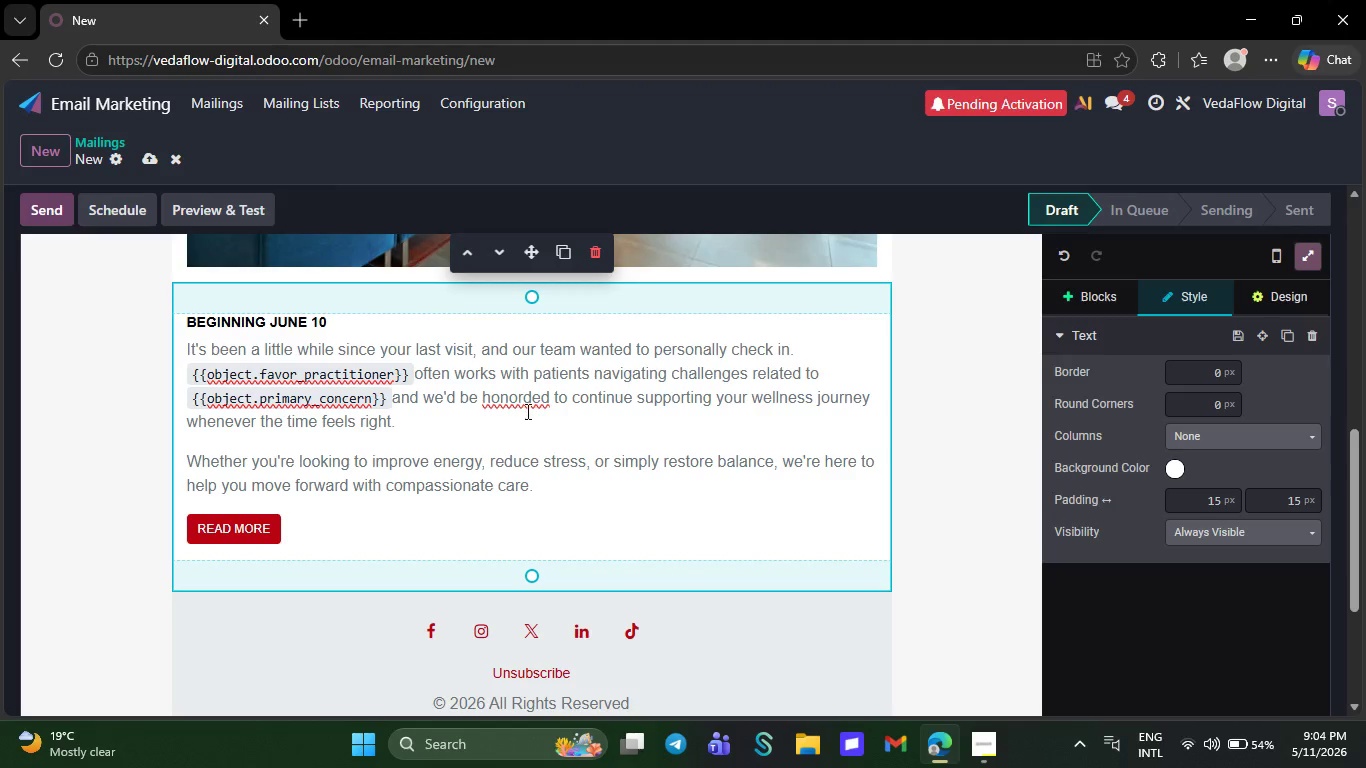 
right_click([527, 399])
 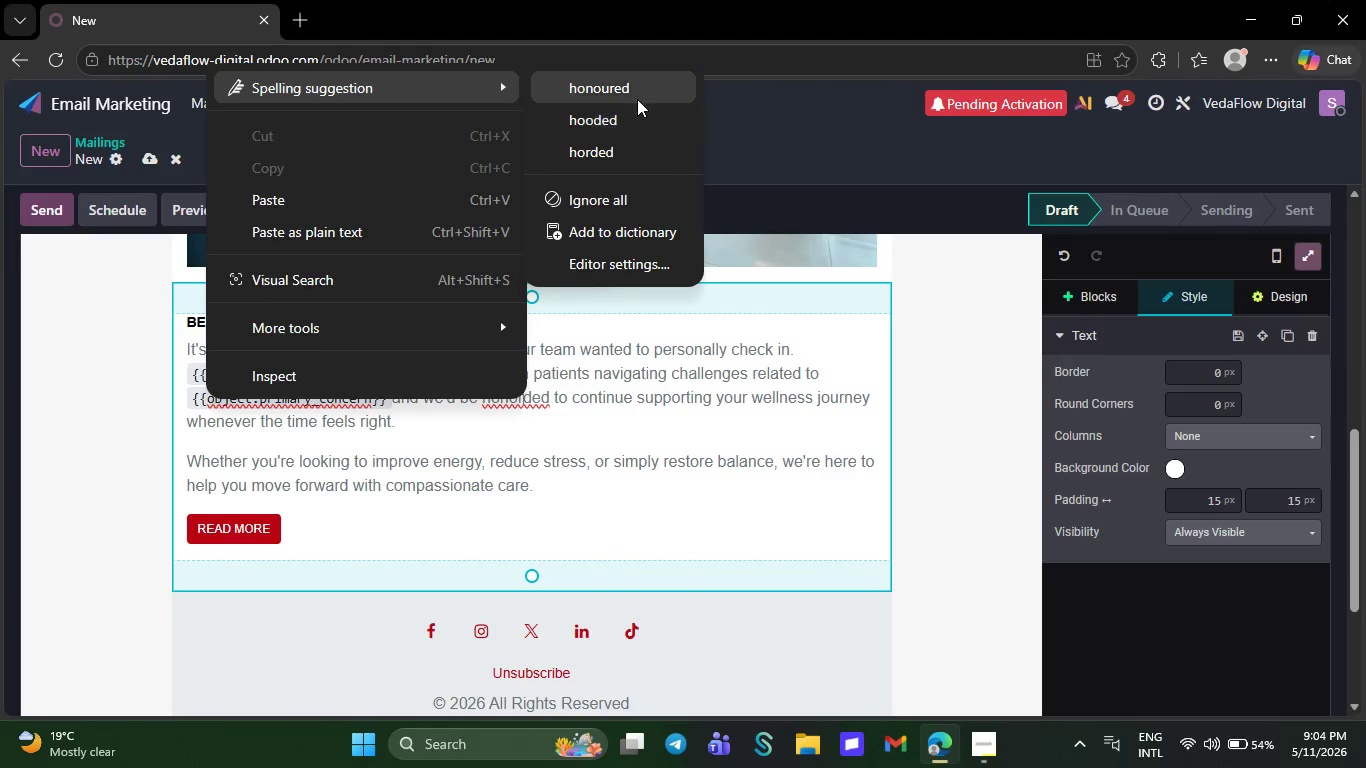 
left_click([632, 92])
 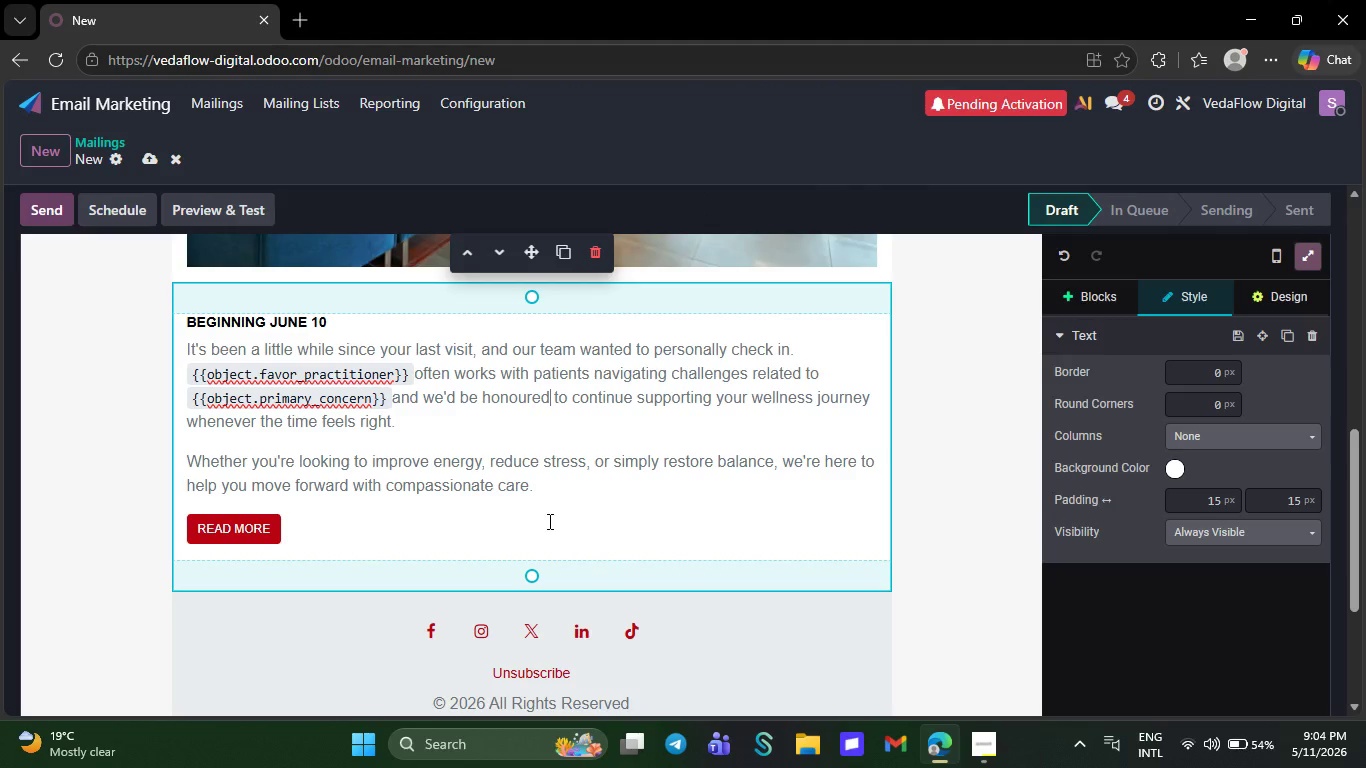 
left_click([565, 499])
 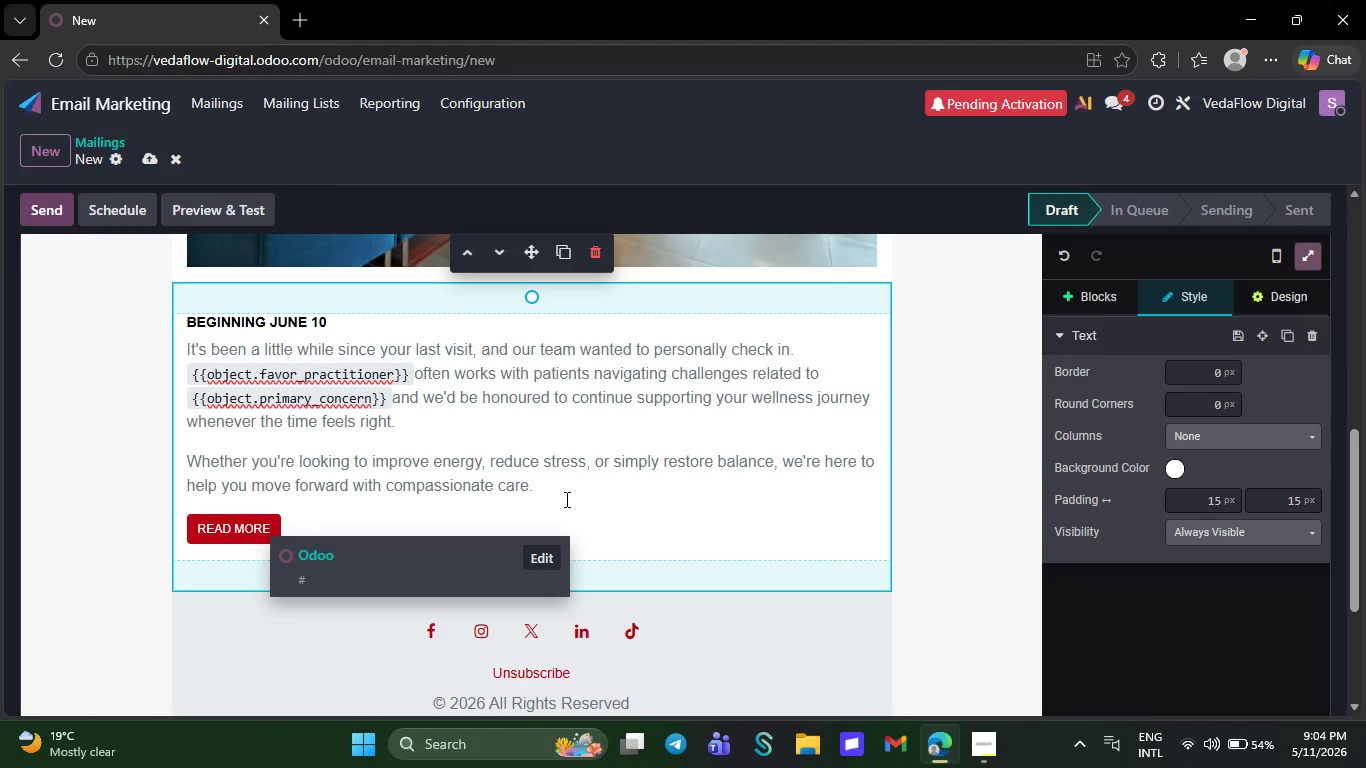 
wait(6.66)
 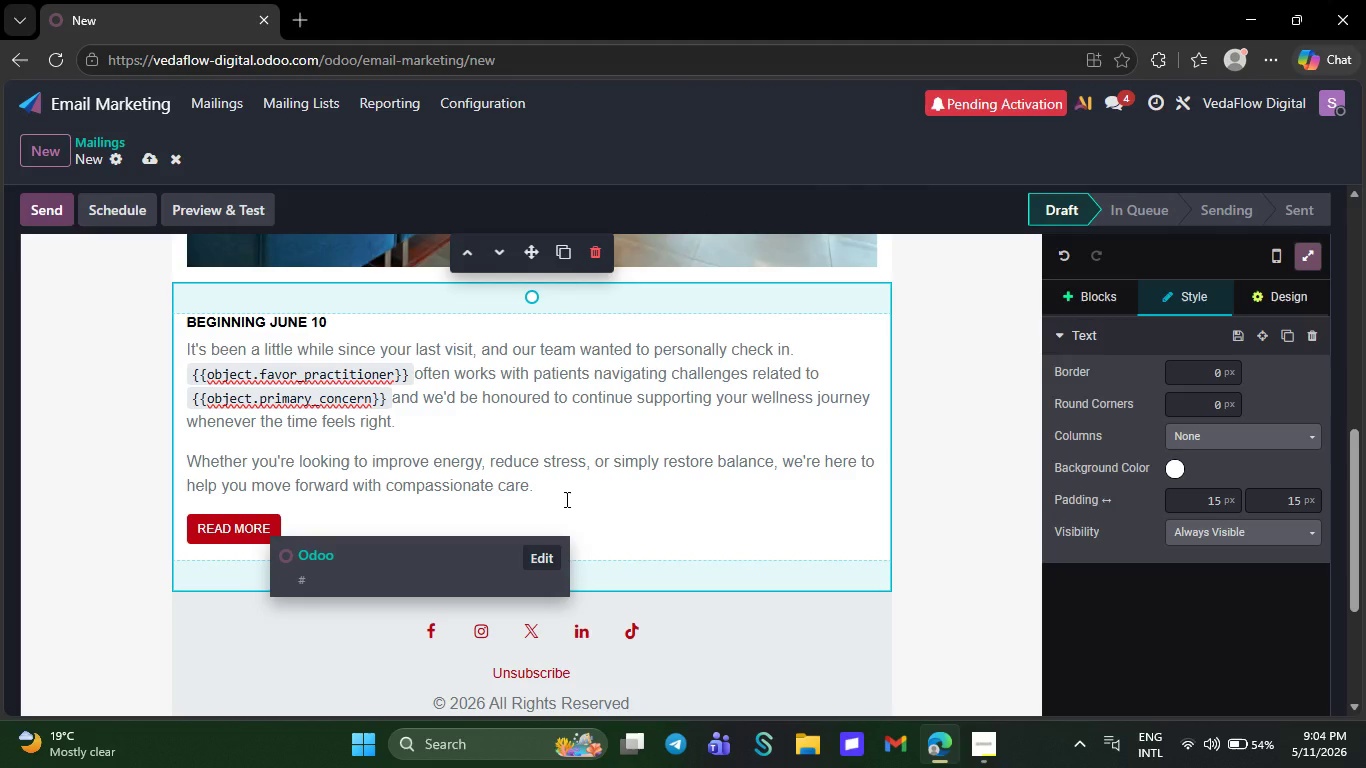 
left_click([564, 488])
 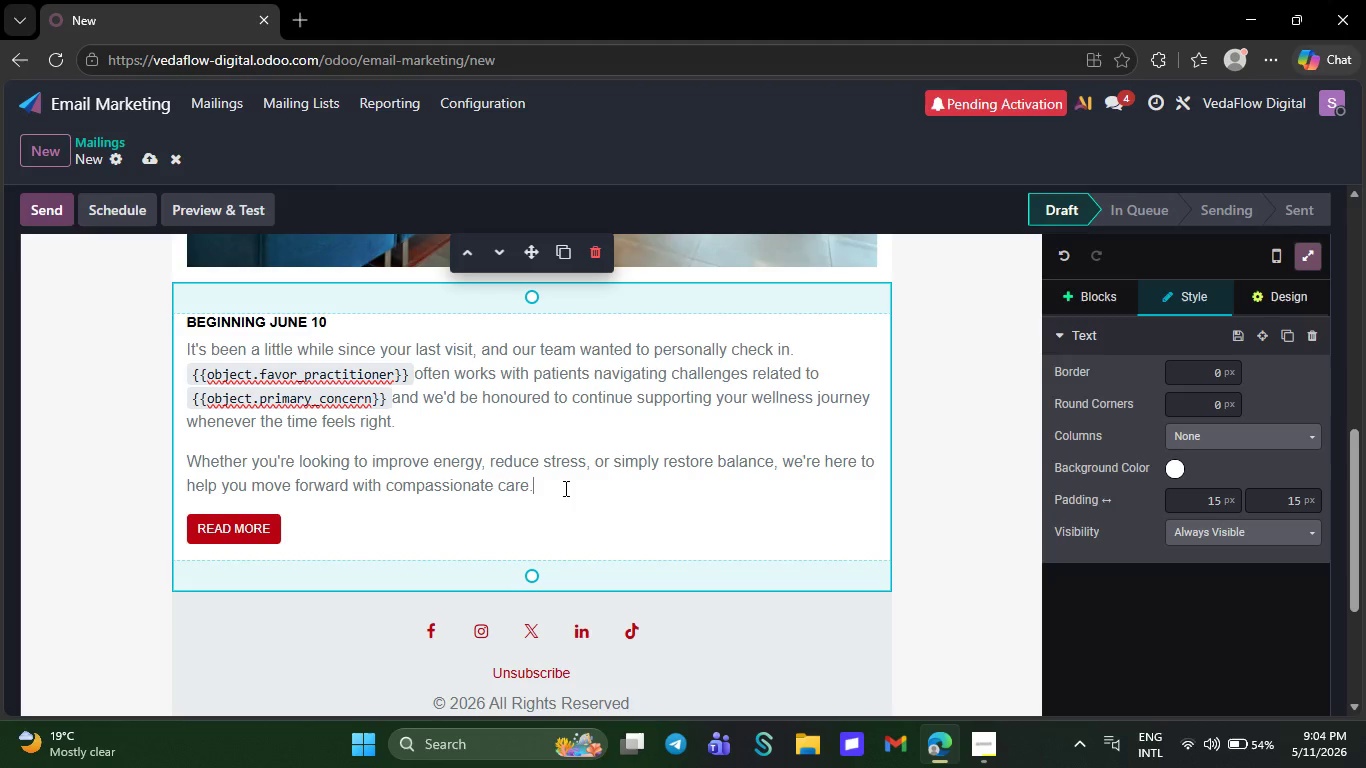 
key(NumpadEnter)
 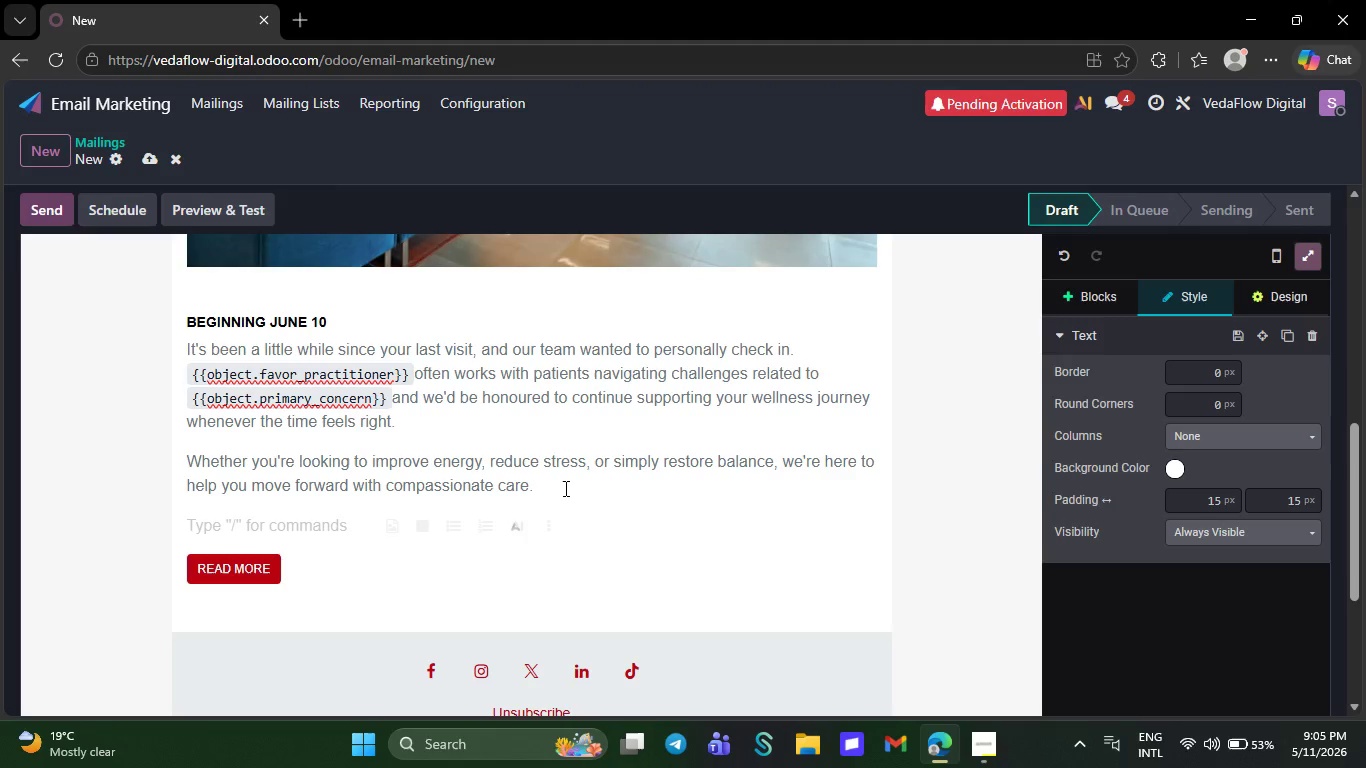 
wait(23.55)
 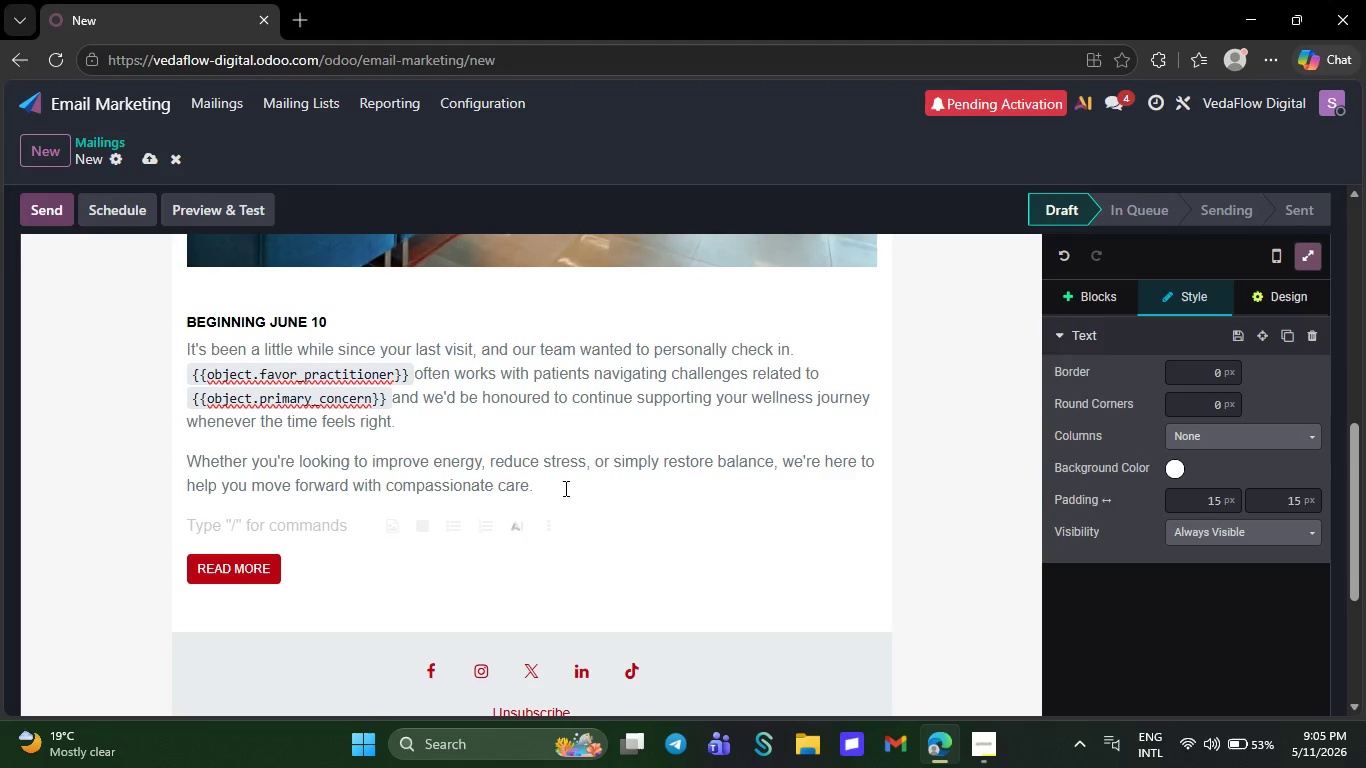 
type(wa)
key(Backspace)
key(Backspace)
type(Warm re)
 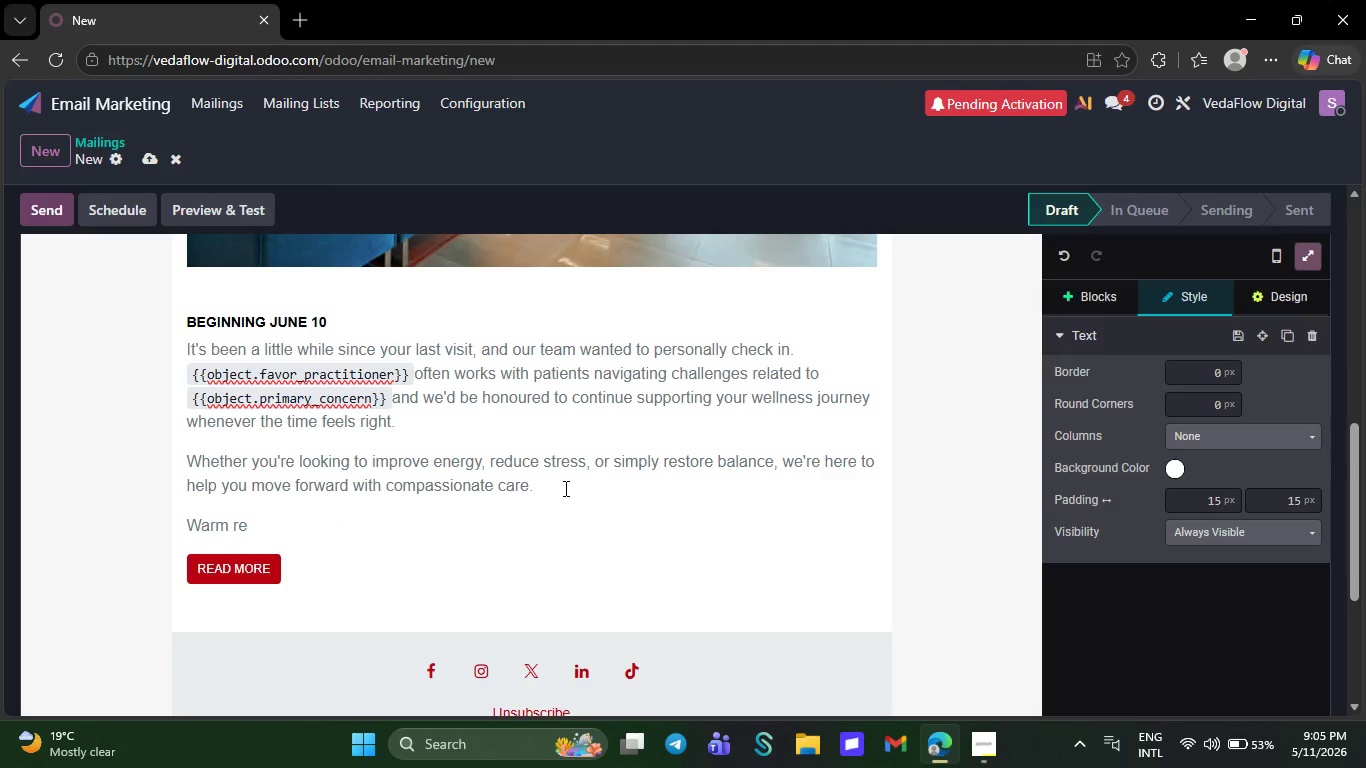 
type(gards,)
 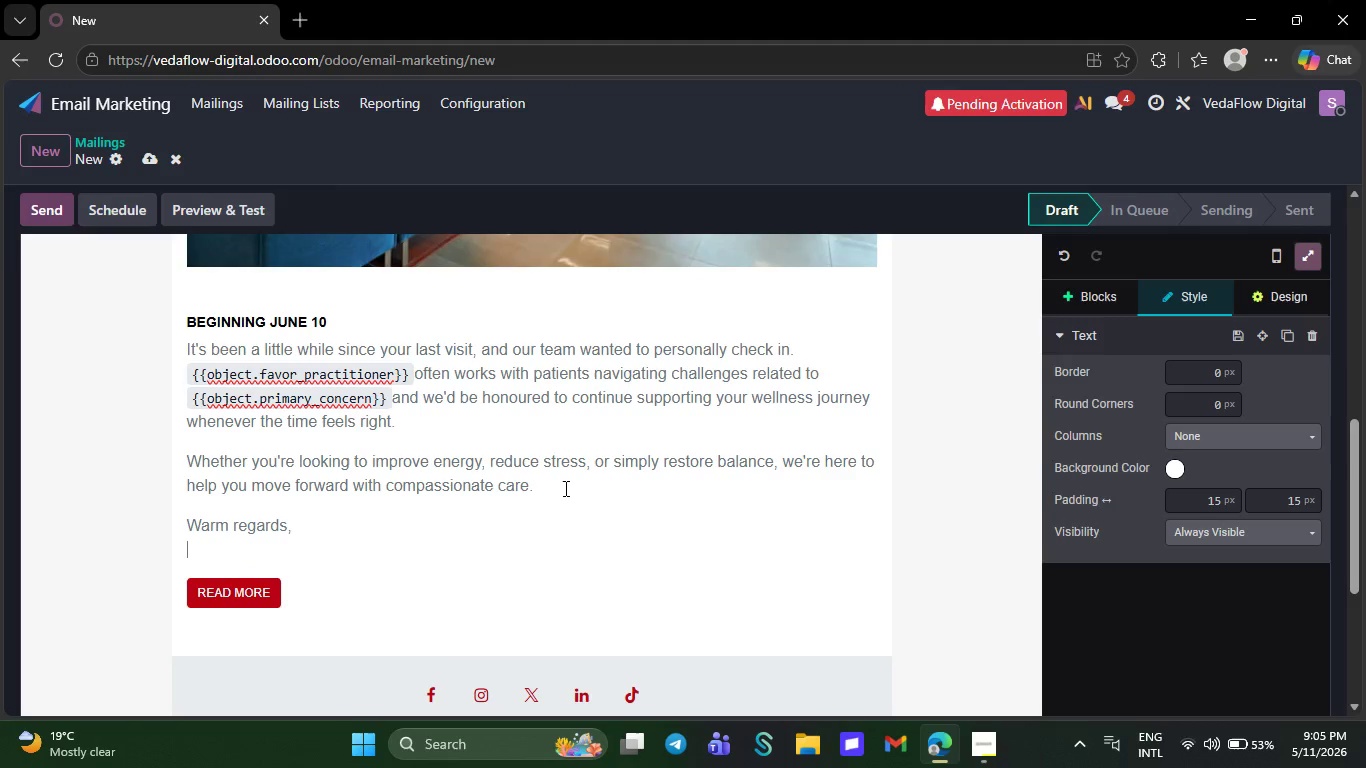 
key(Shift+Enter)
 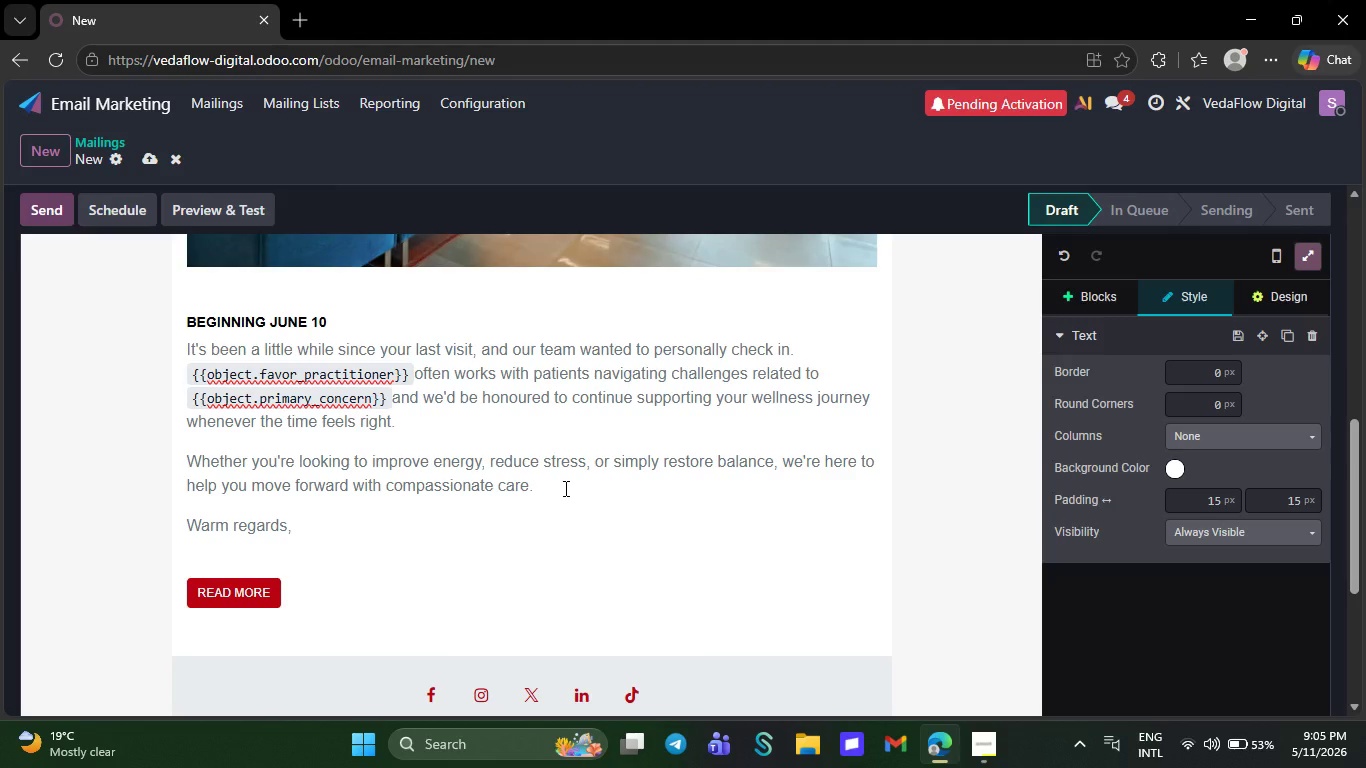 
wait(18.56)
 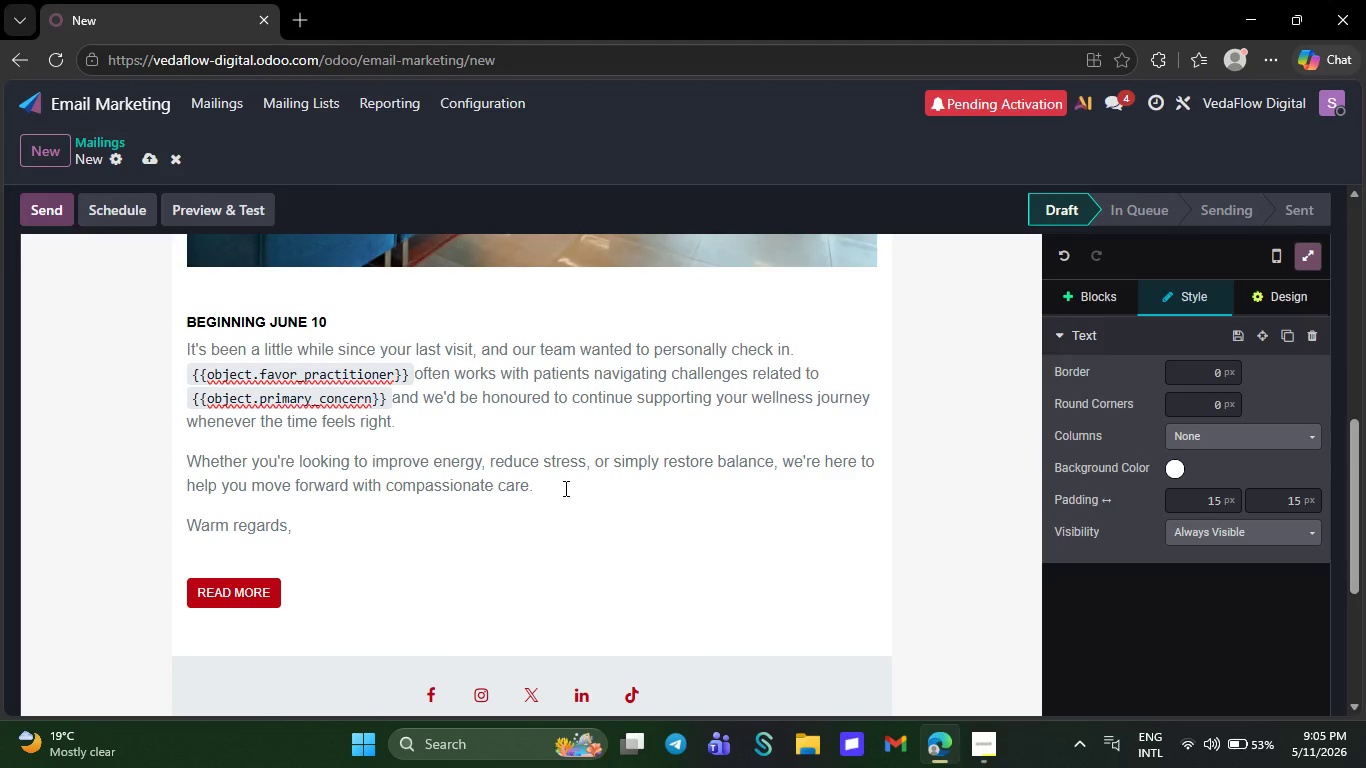 
type(VedaD)
key(Backspace)
type(F)
 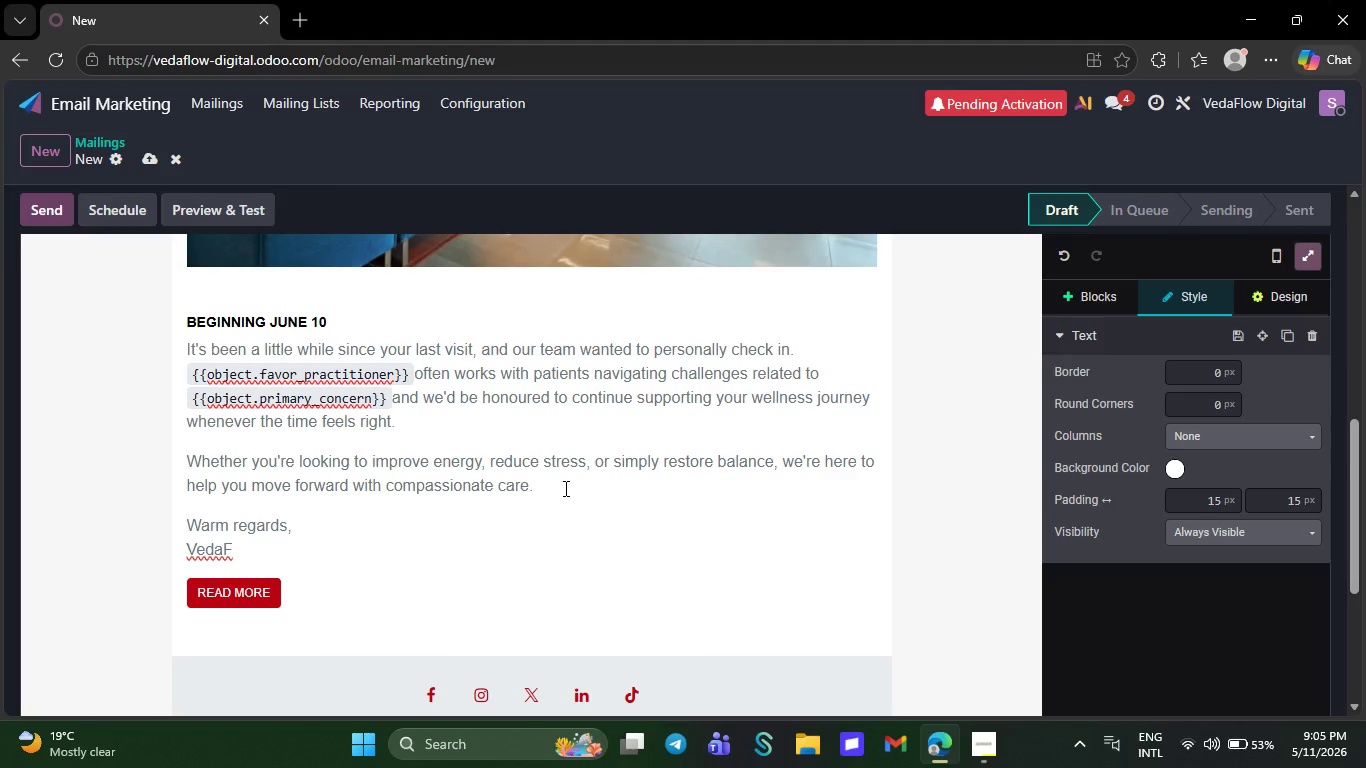 
type(low Digital)
 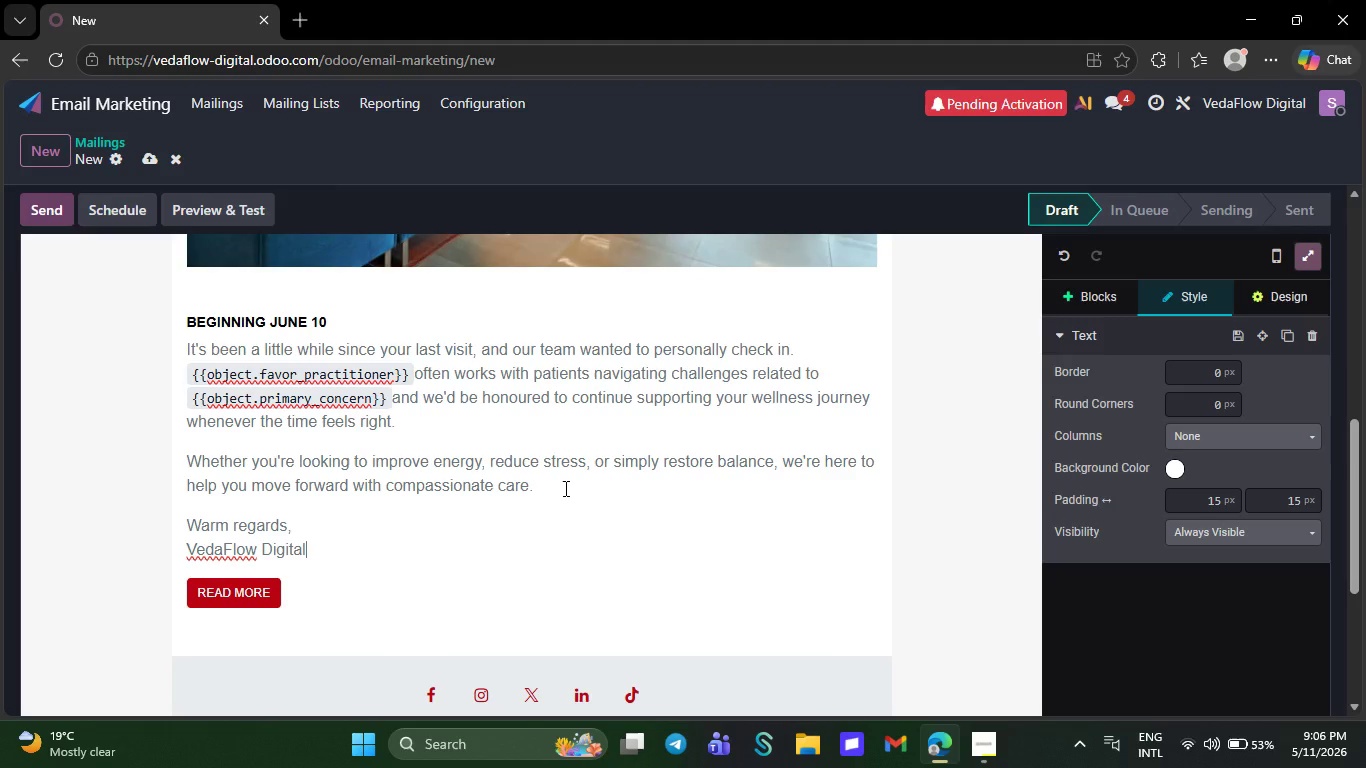 
wait(7.41)
 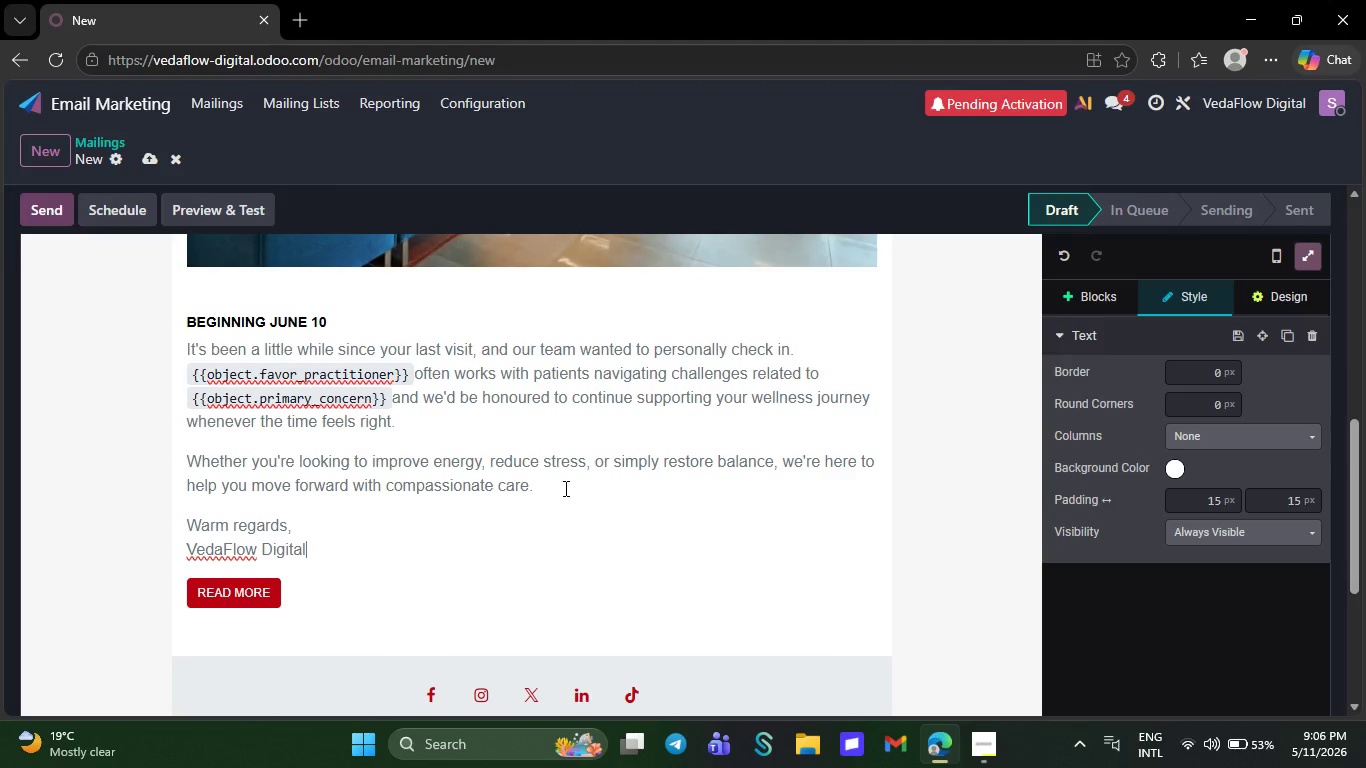 
key(Space)
 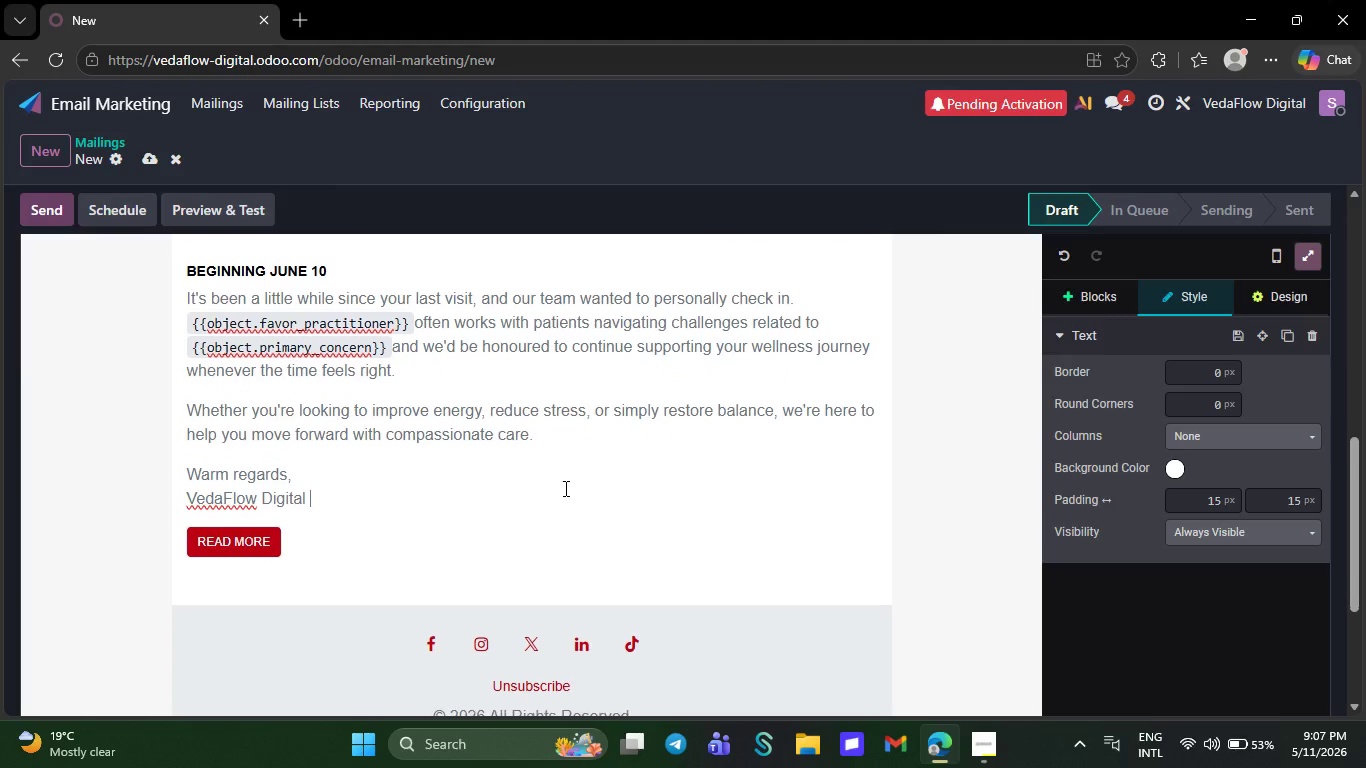 
wait(55.27)
 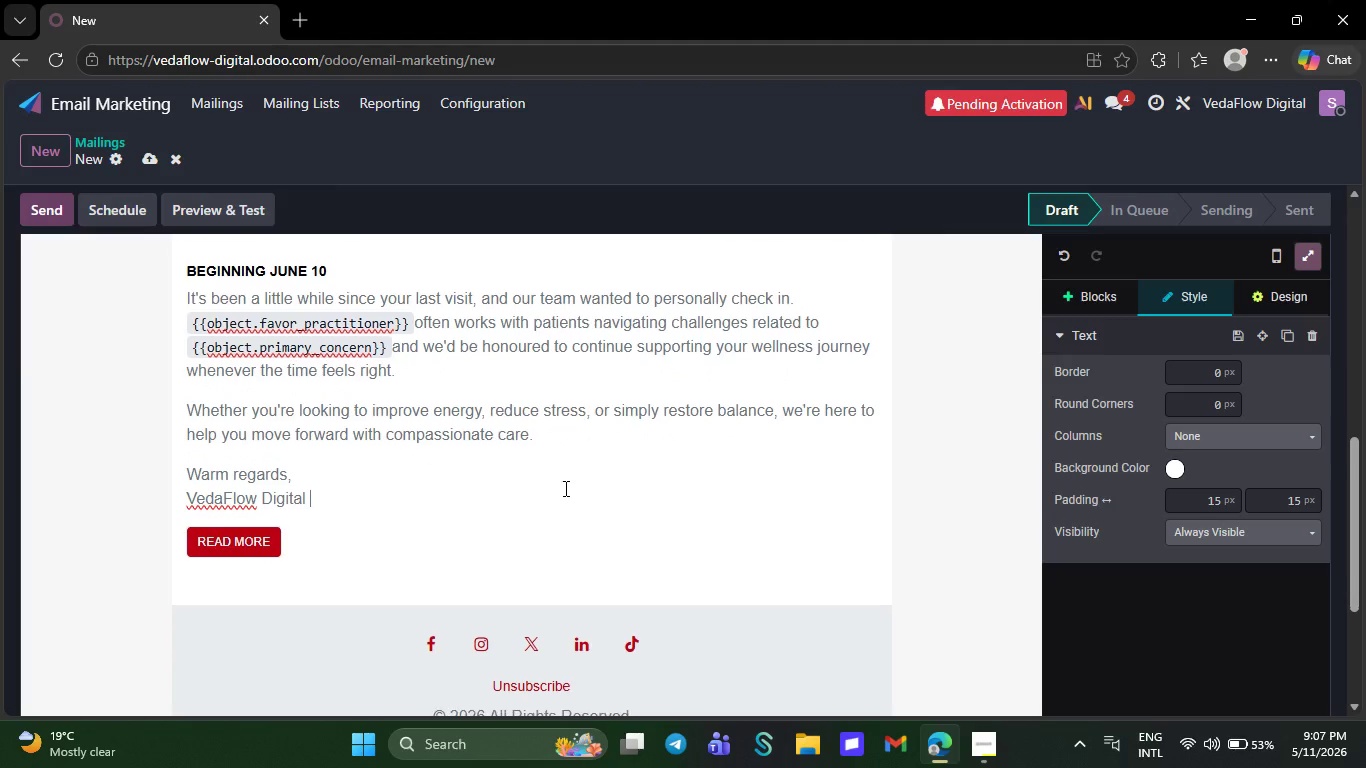 
left_click([182, 536])
 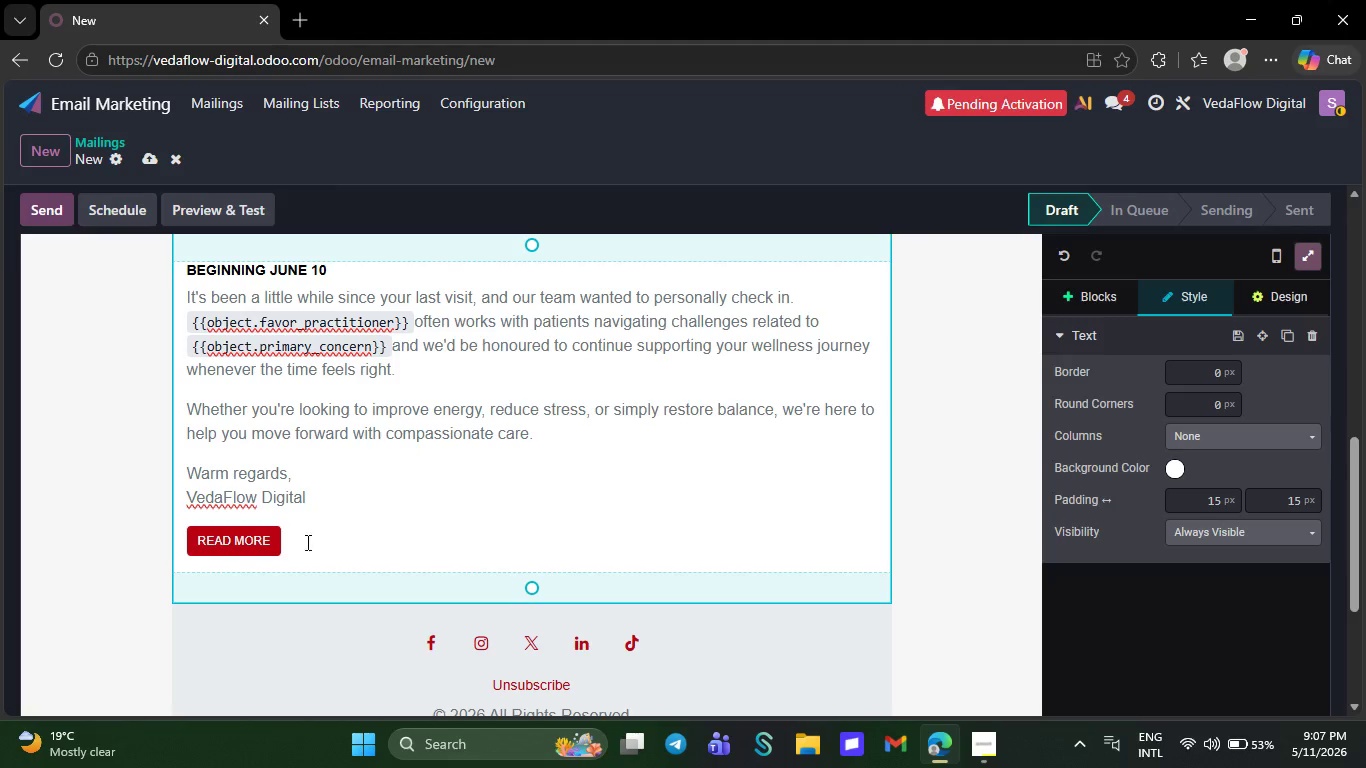 
wait(6.44)
 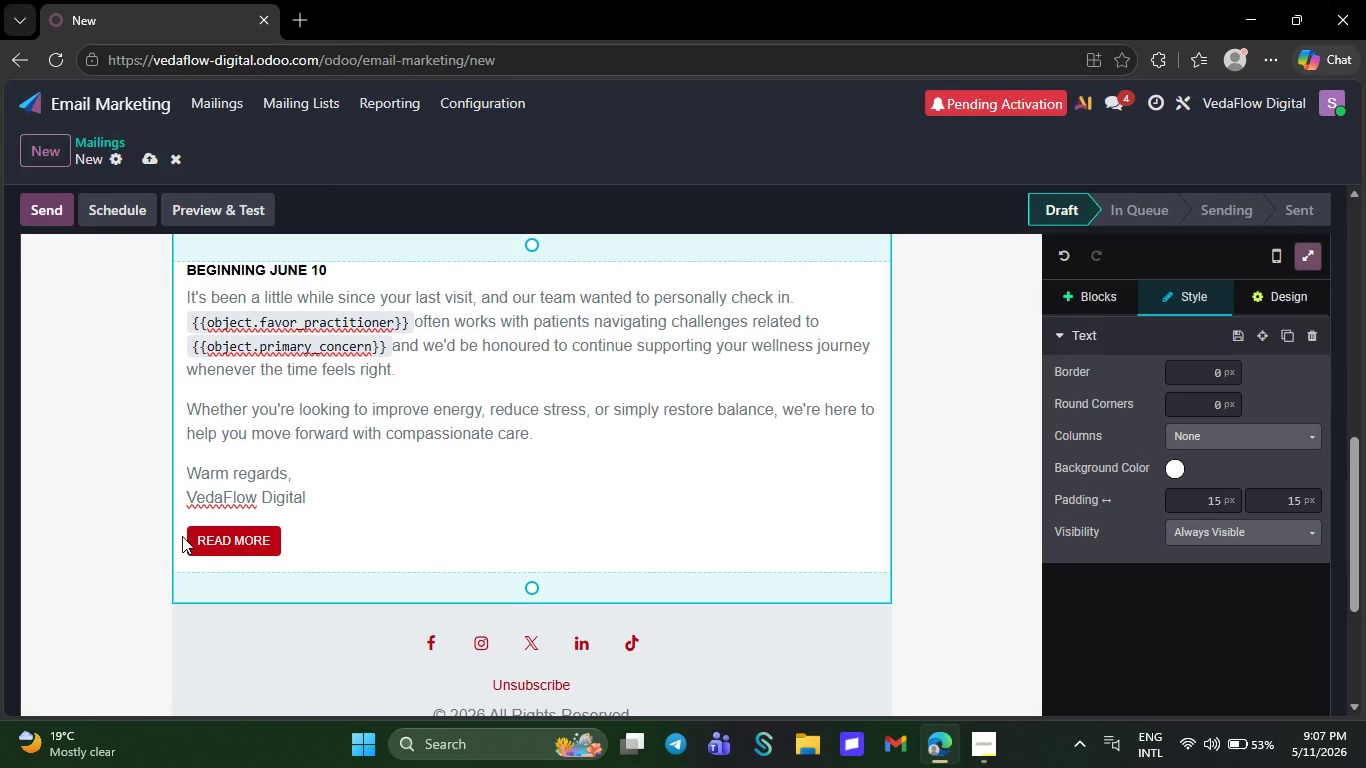 
left_click([184, 536])
 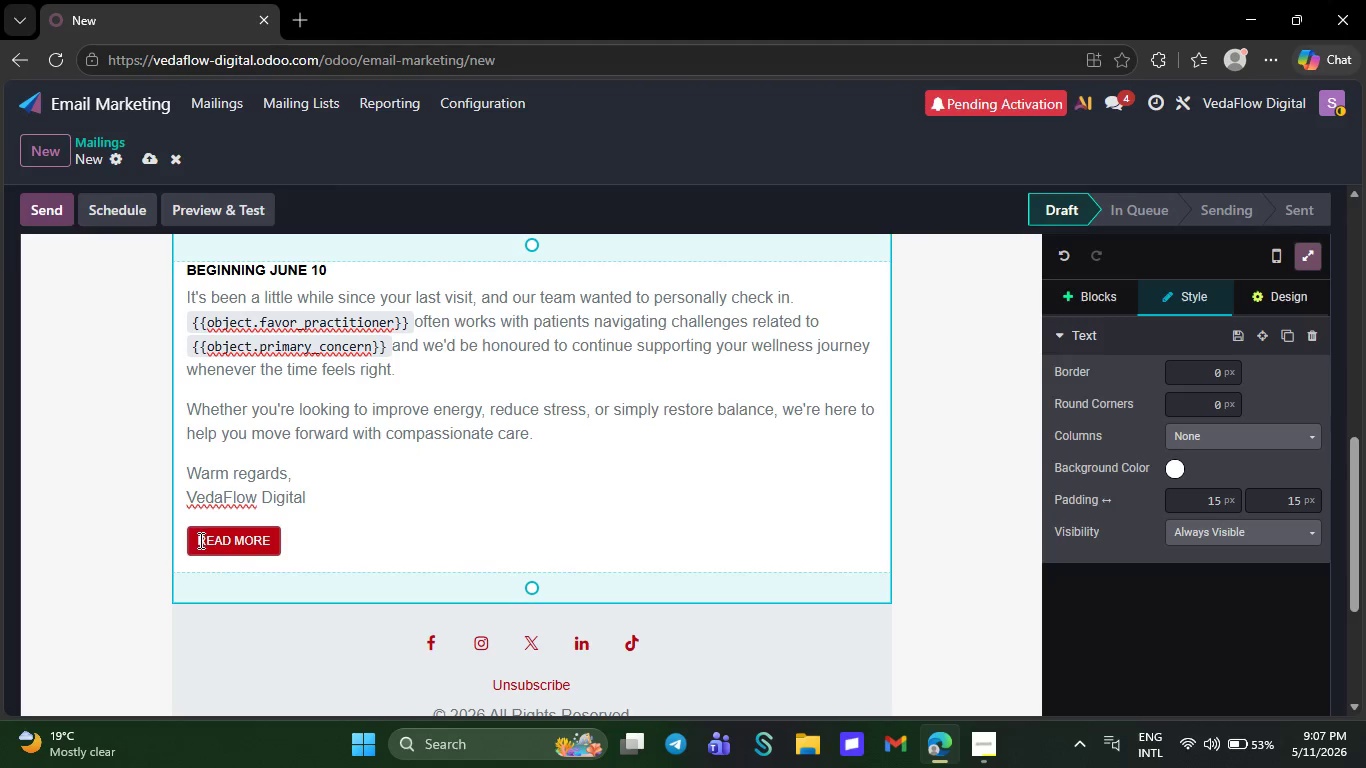 
left_click([199, 540])
 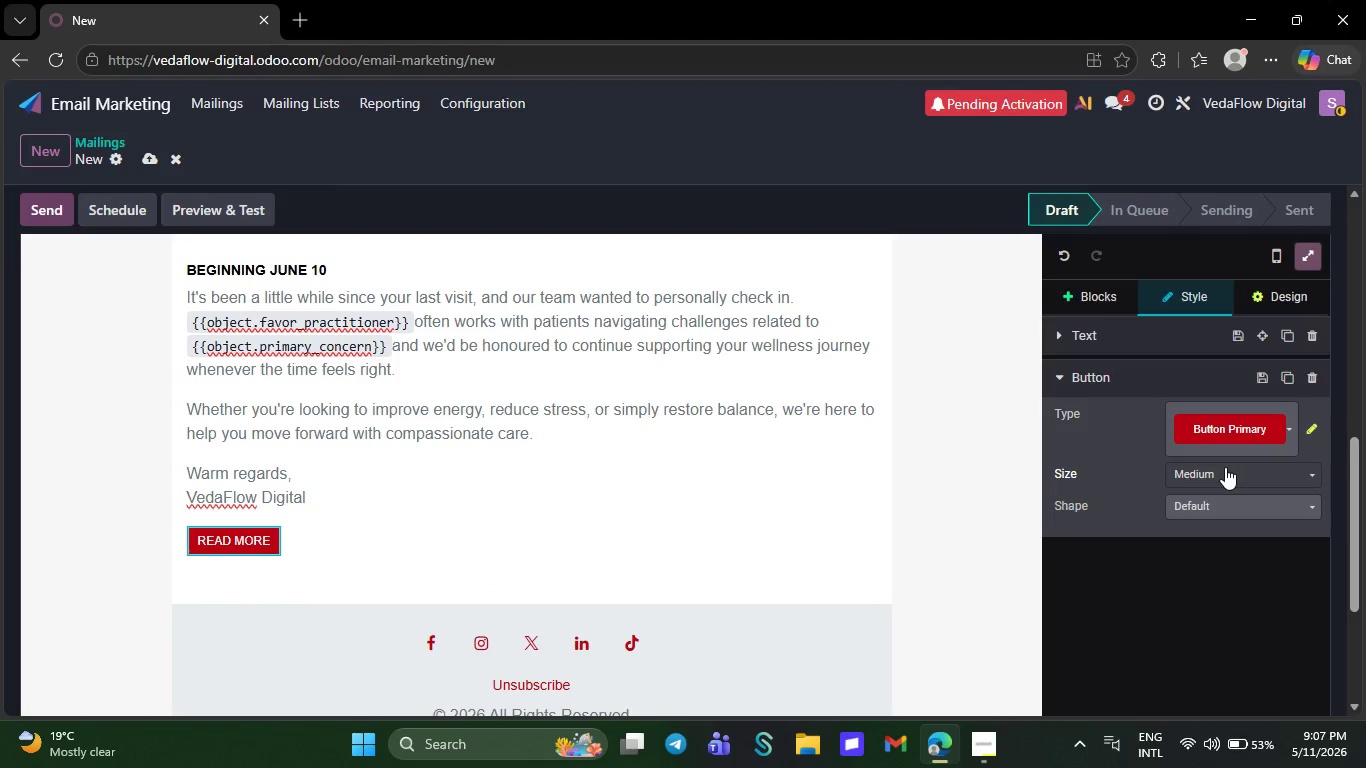 
wait(9.03)
 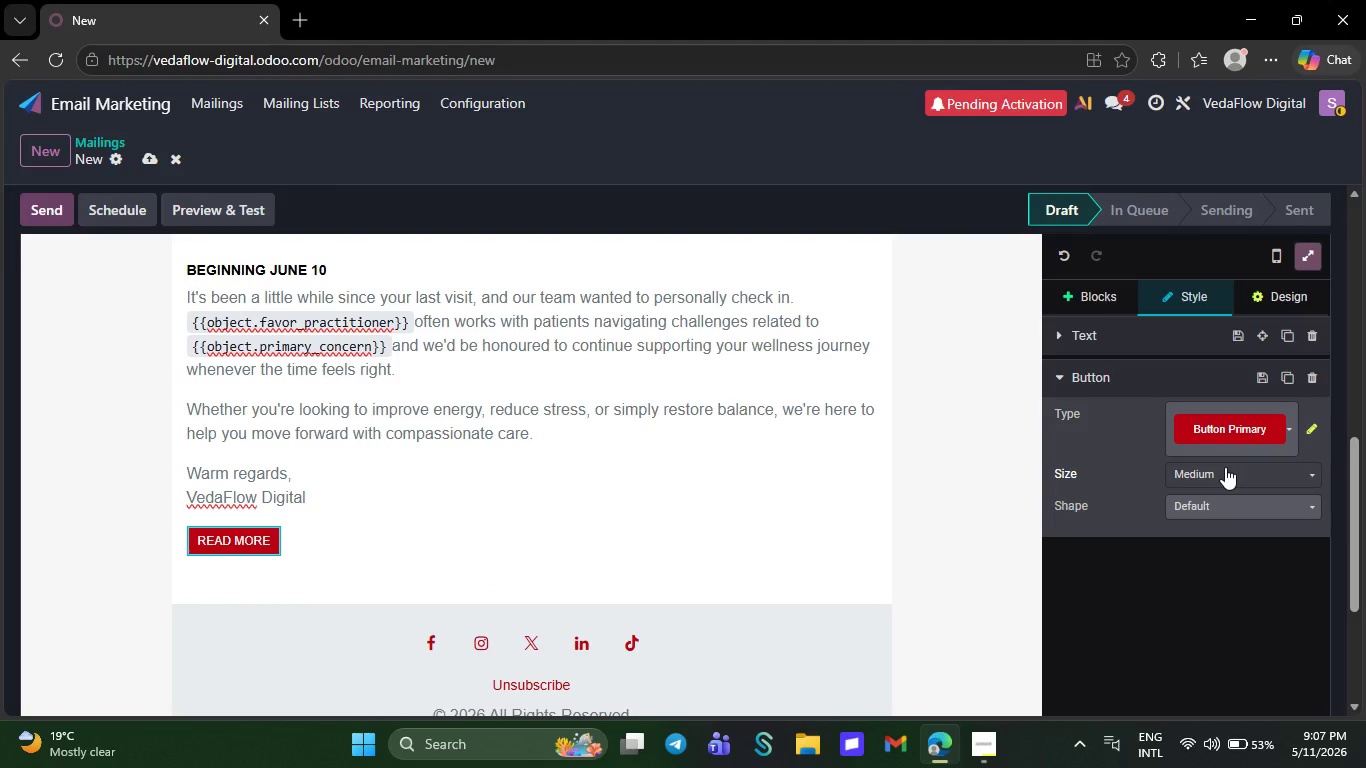 
left_click([1288, 420])
 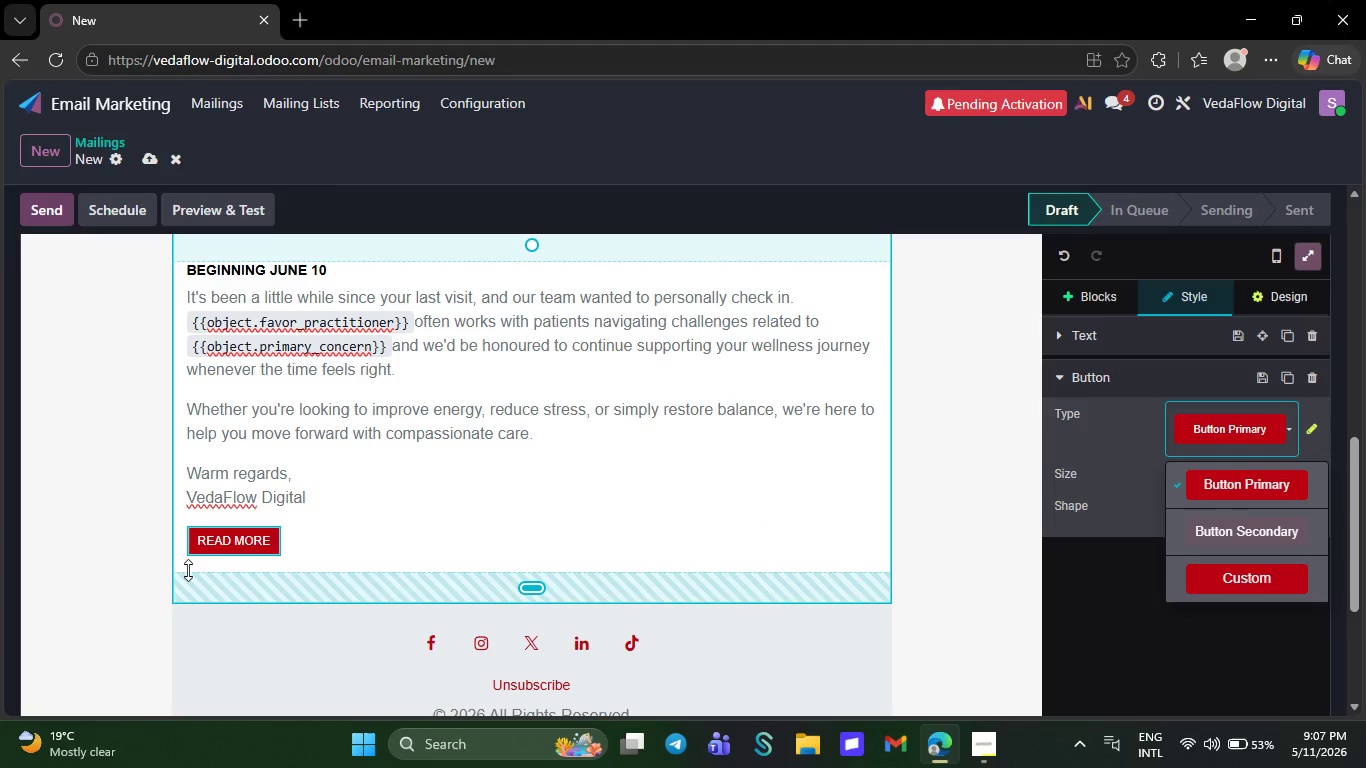 
wait(5.3)
 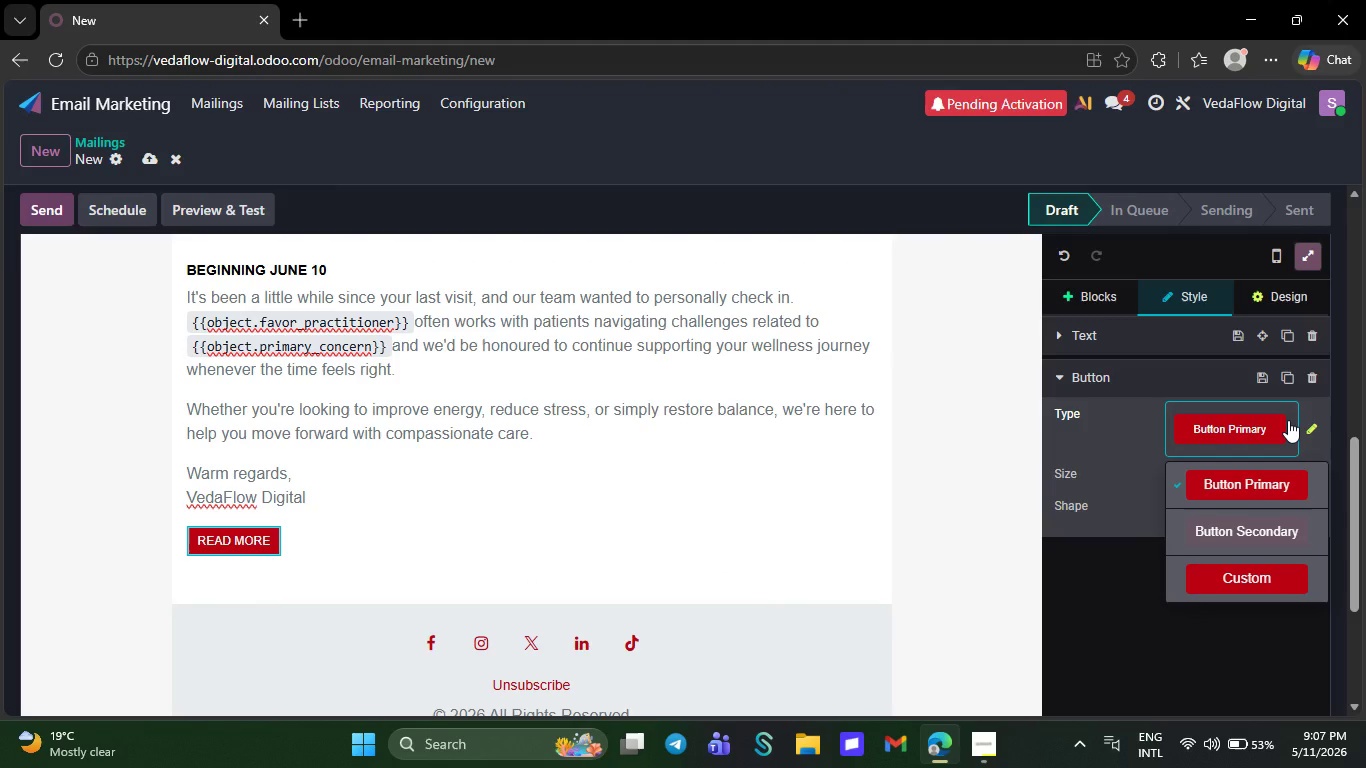 
key(Control+E)
 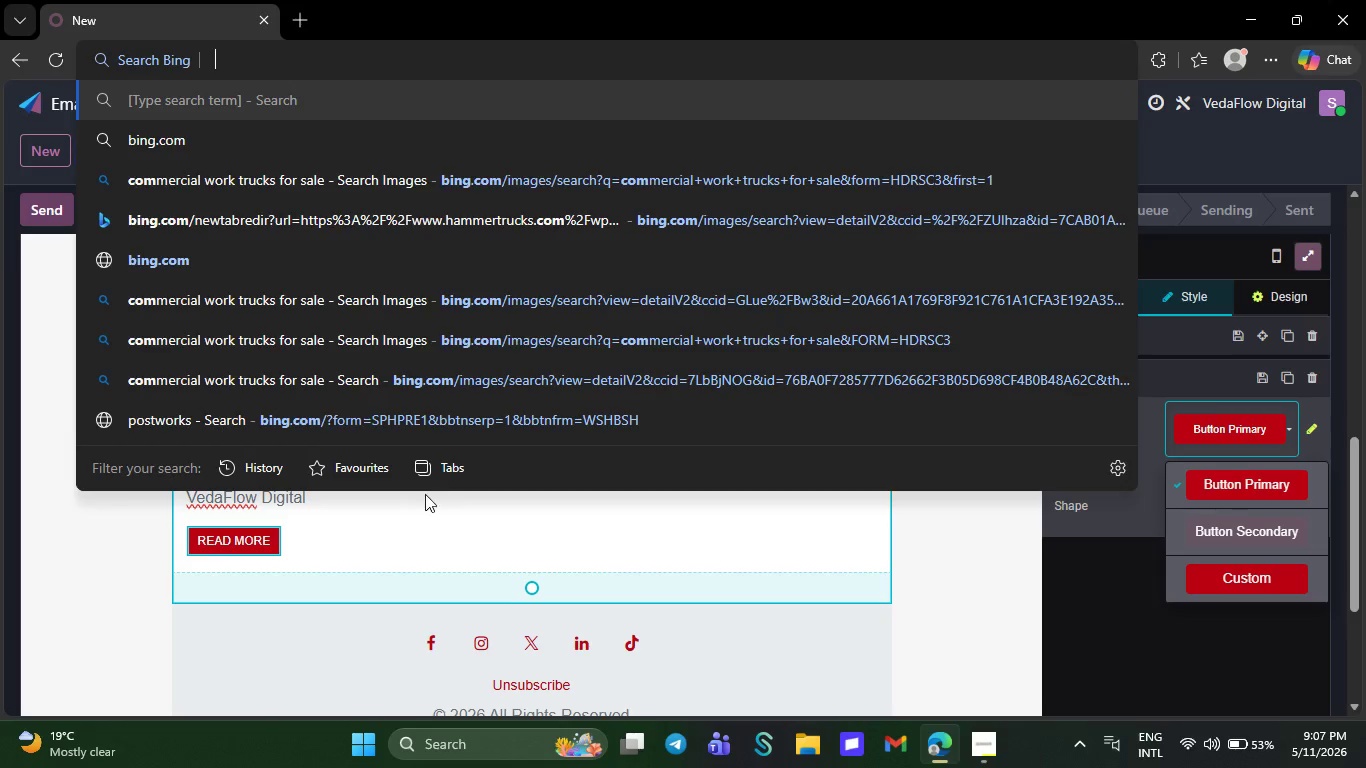 
left_click([387, 538])
 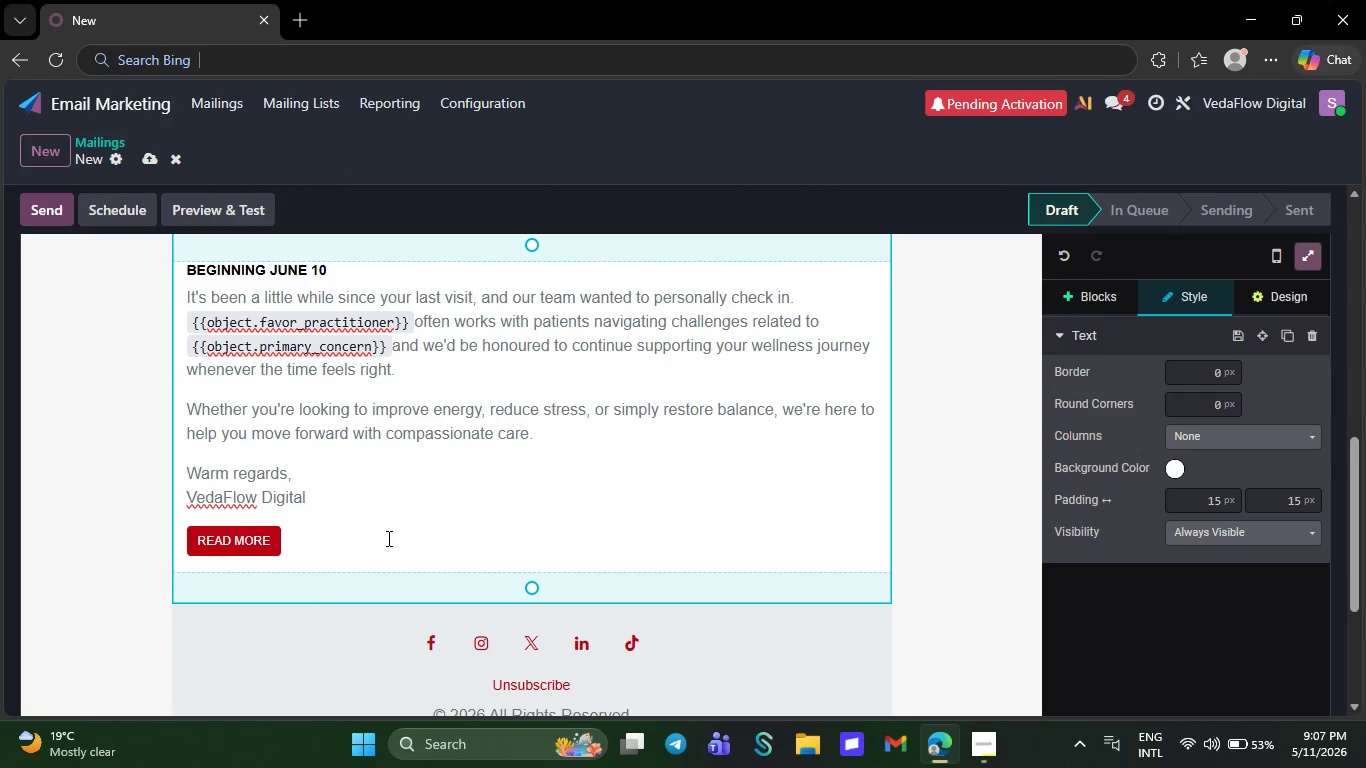 
key(Control+E)
 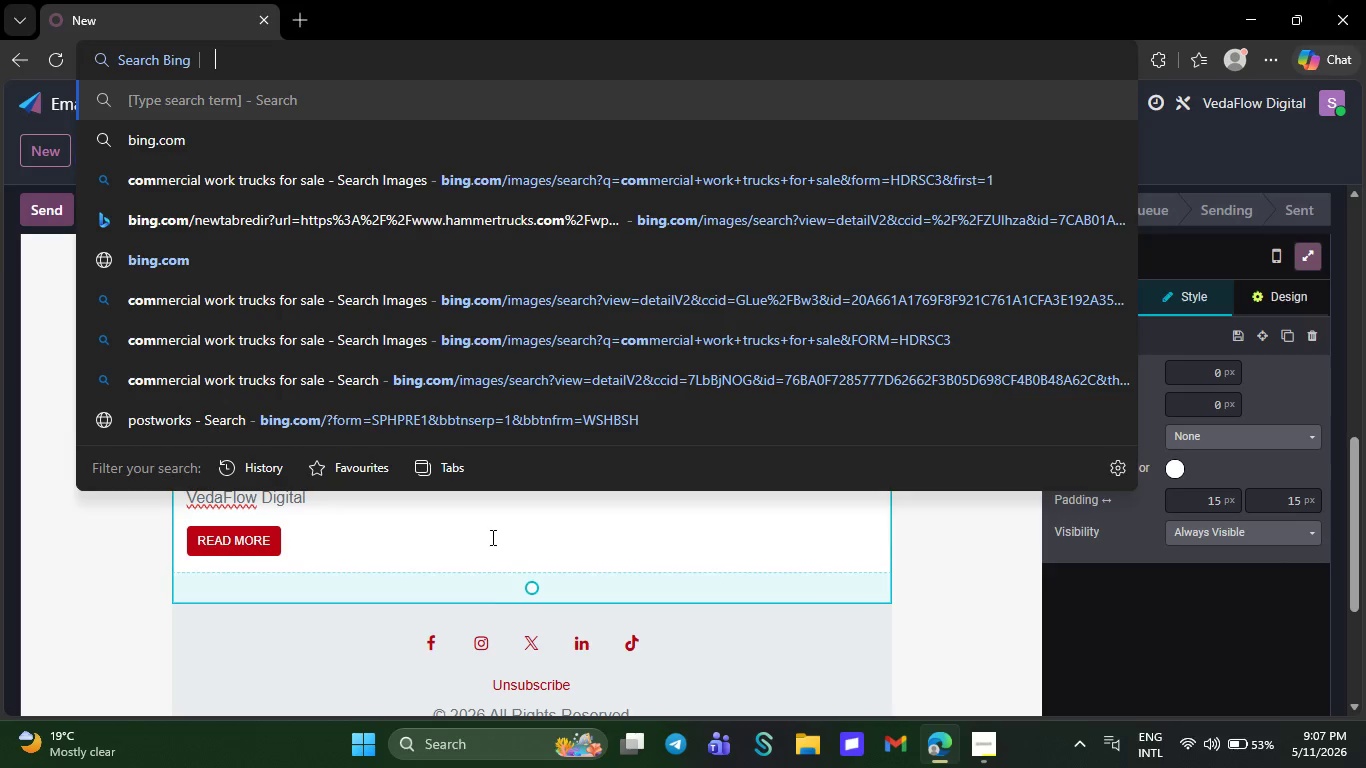 
left_click([491, 537])
 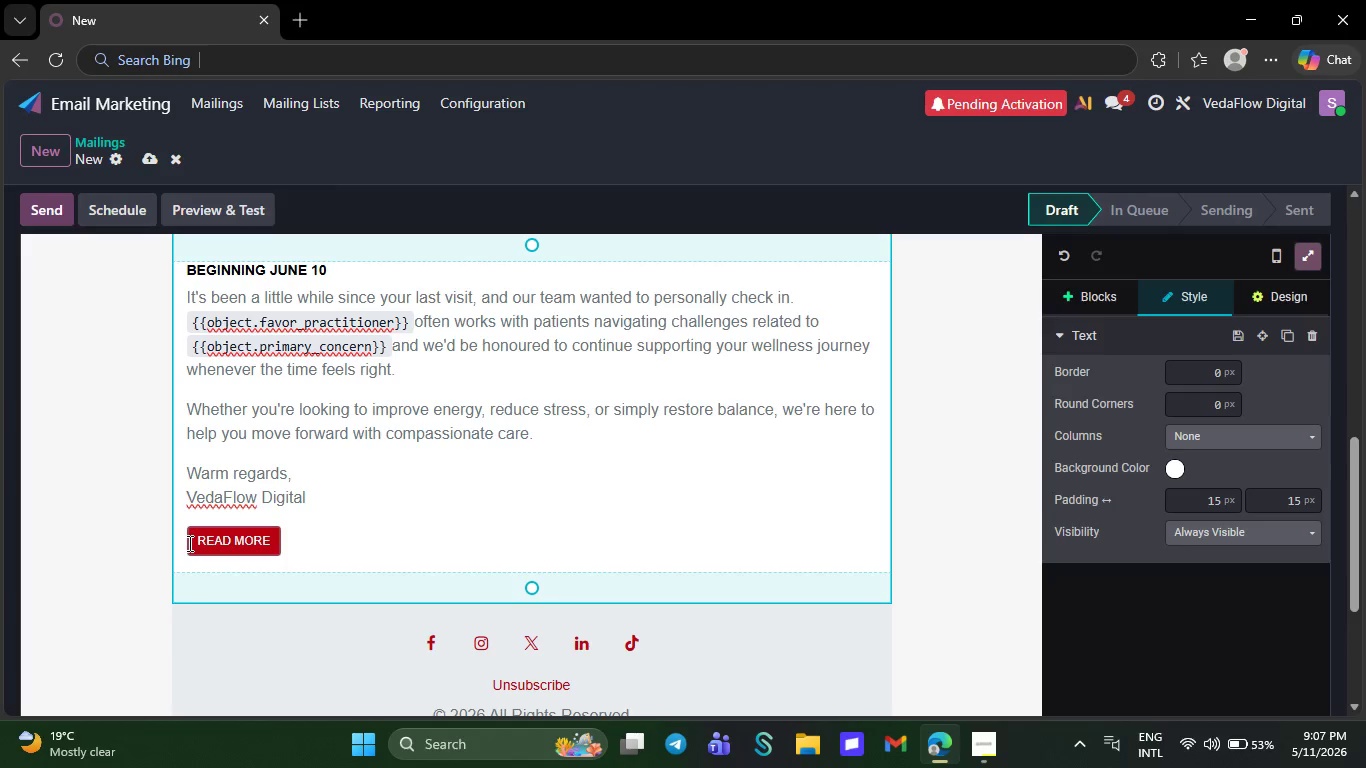 
left_click([188, 543])
 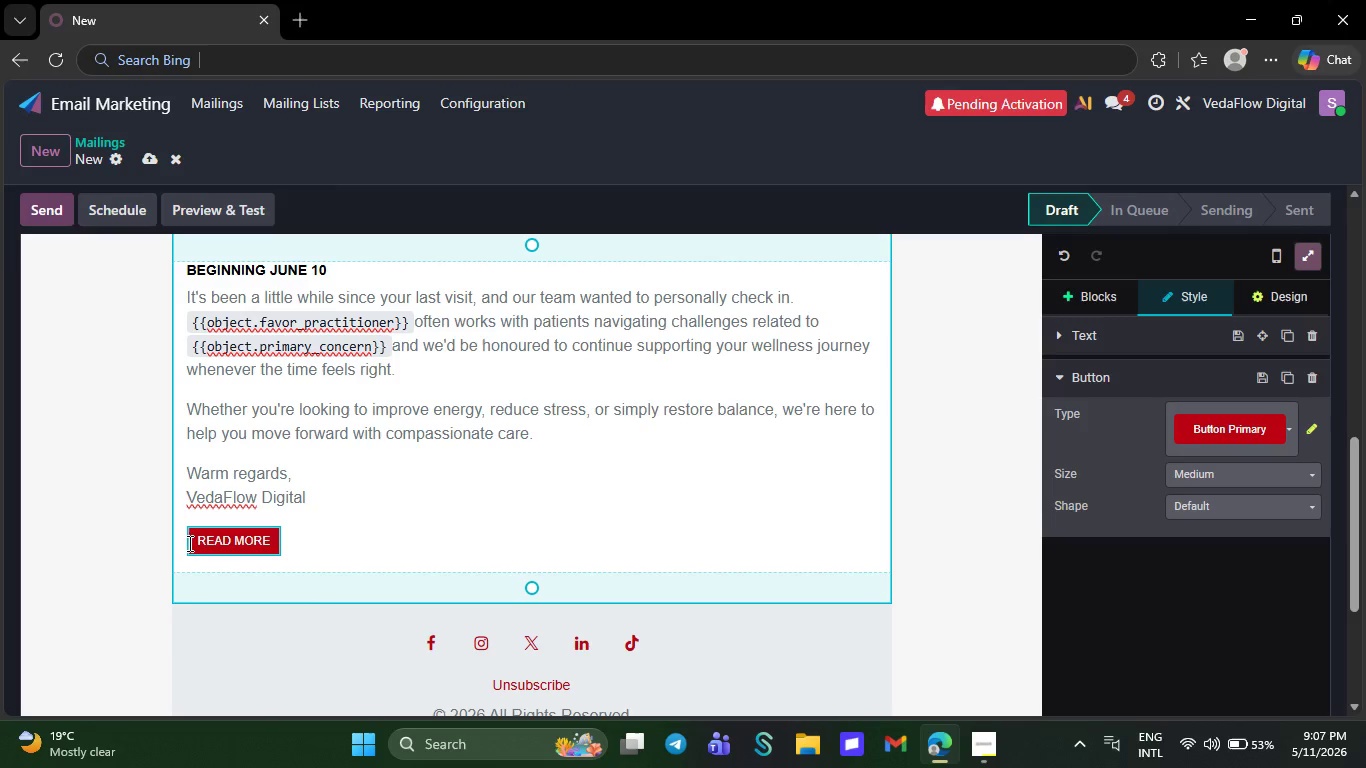 
key(Control+E)
 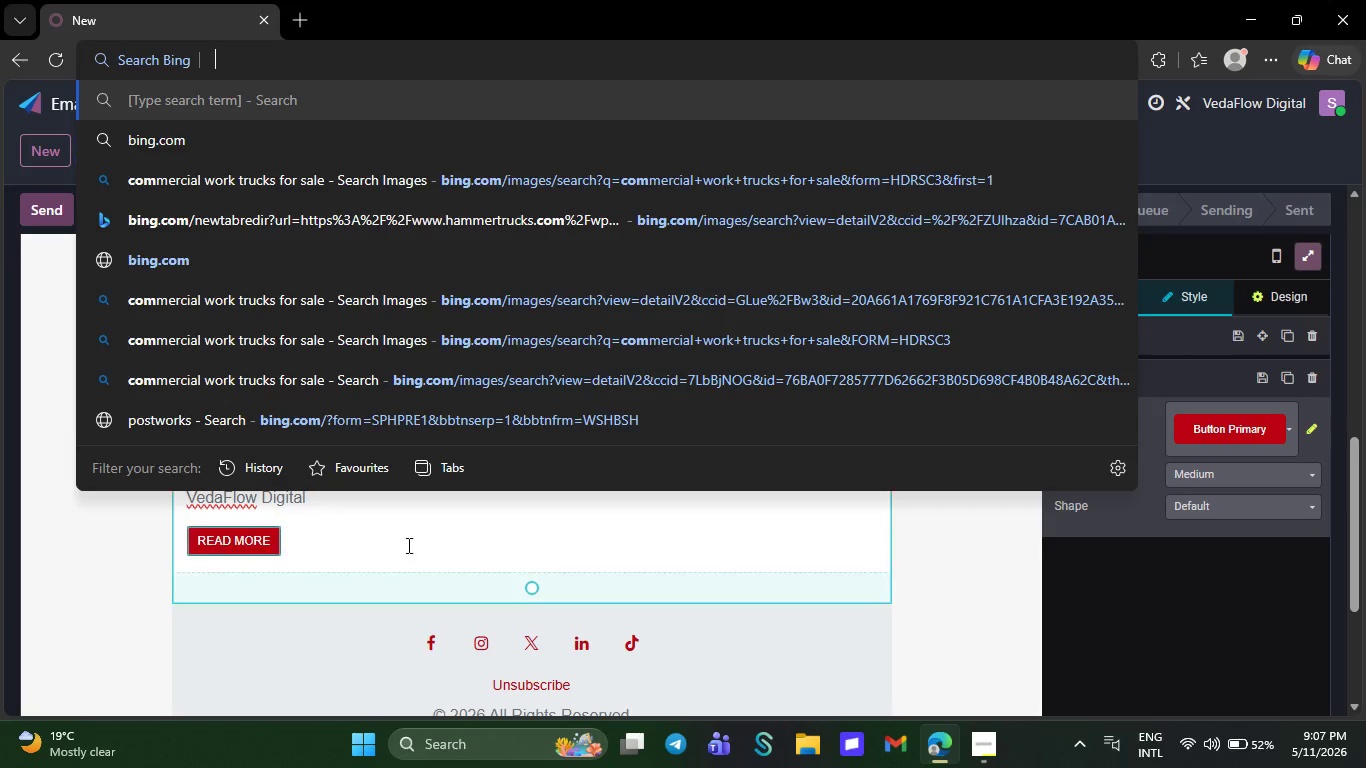 
left_click([407, 545])
 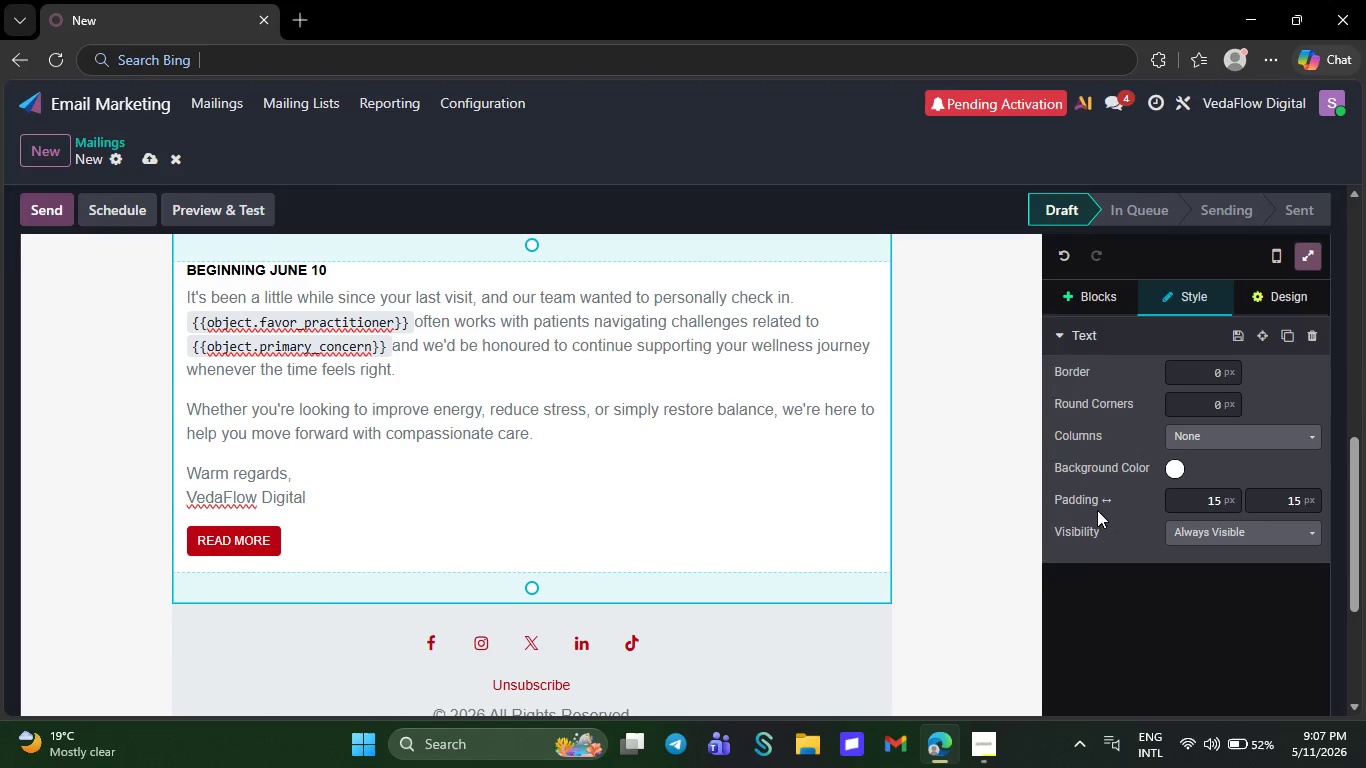 
wait(5.05)
 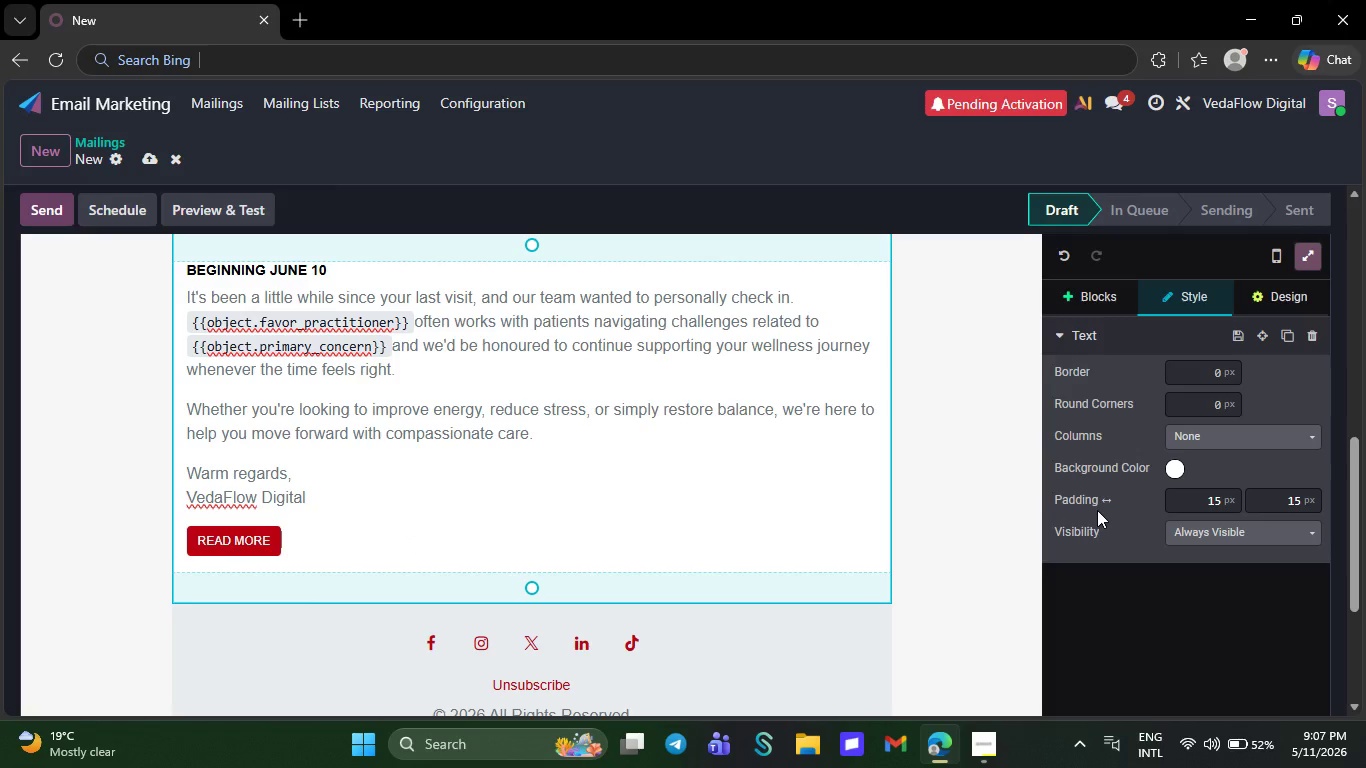 
left_click([1067, 336])
 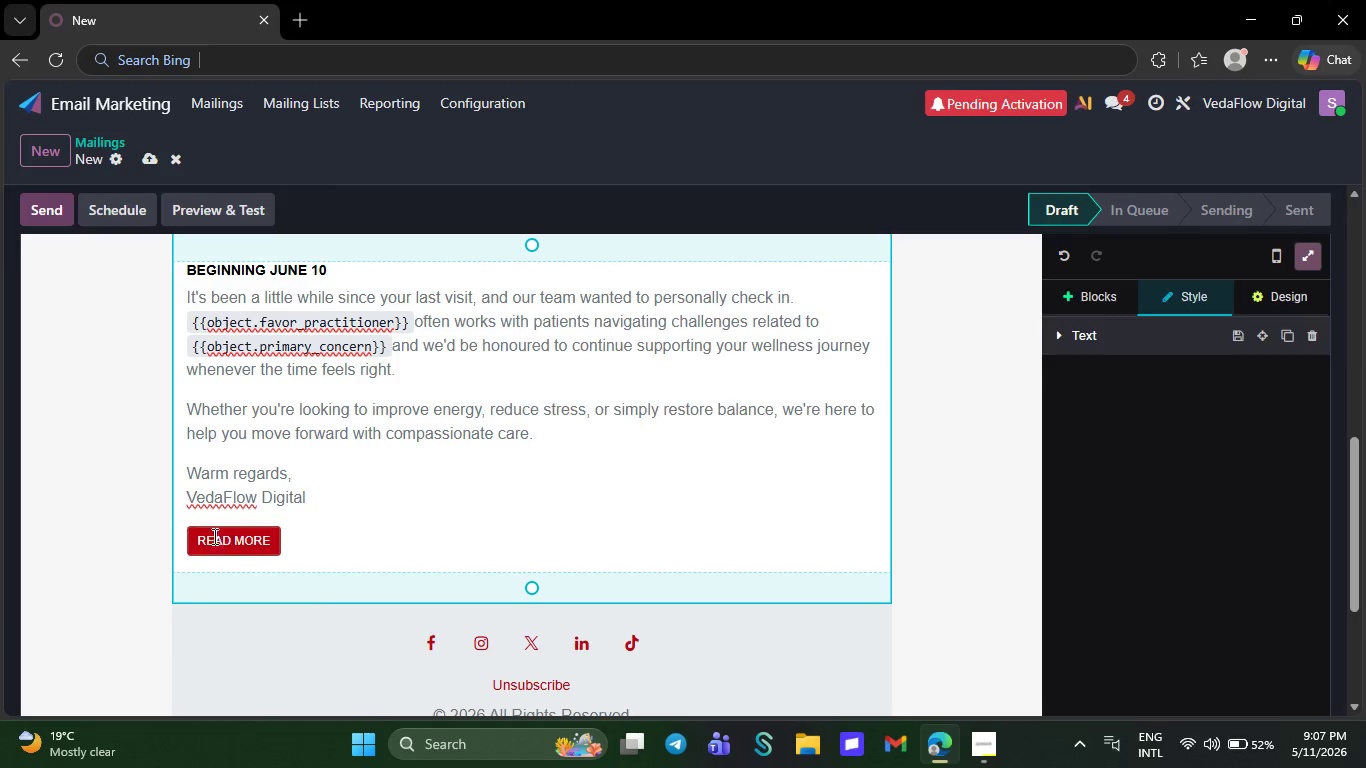 
left_click([196, 541])
 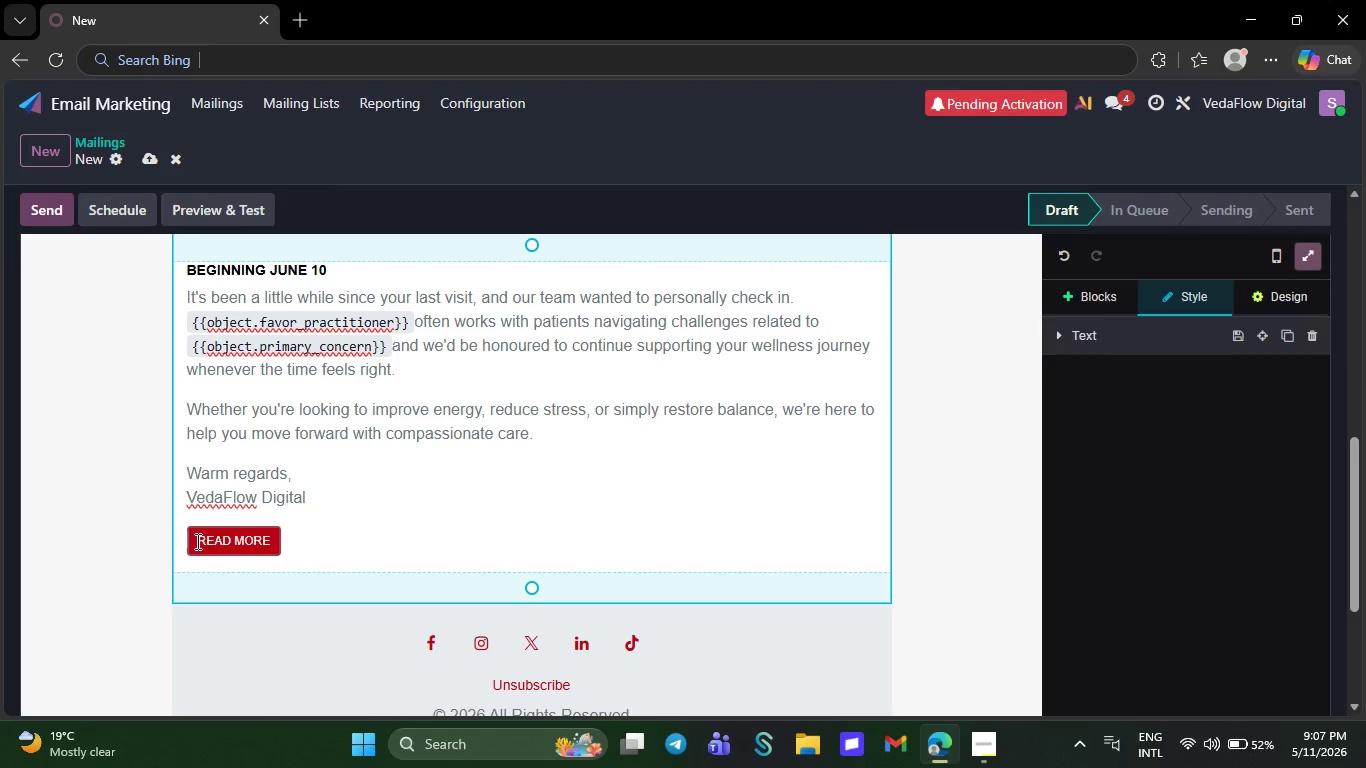 
key(Space)
 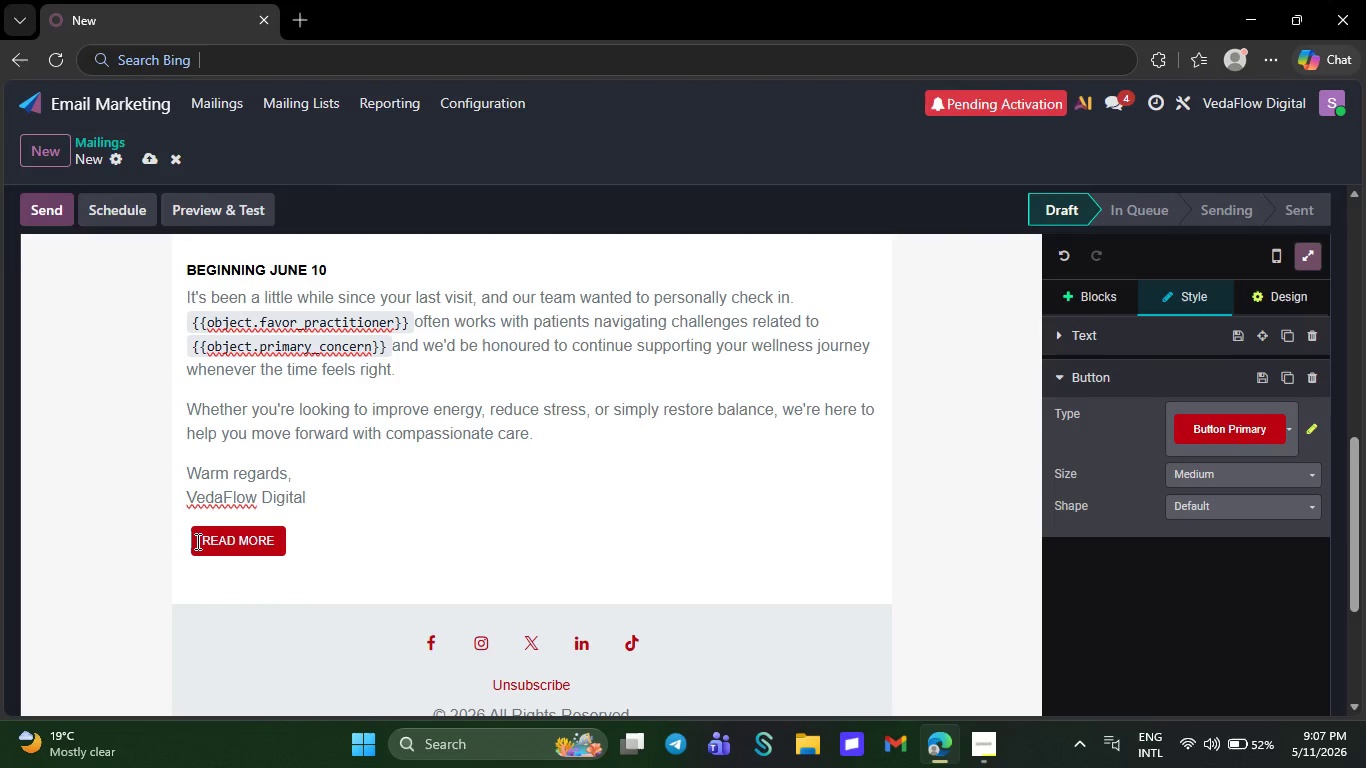 
key(Space)
 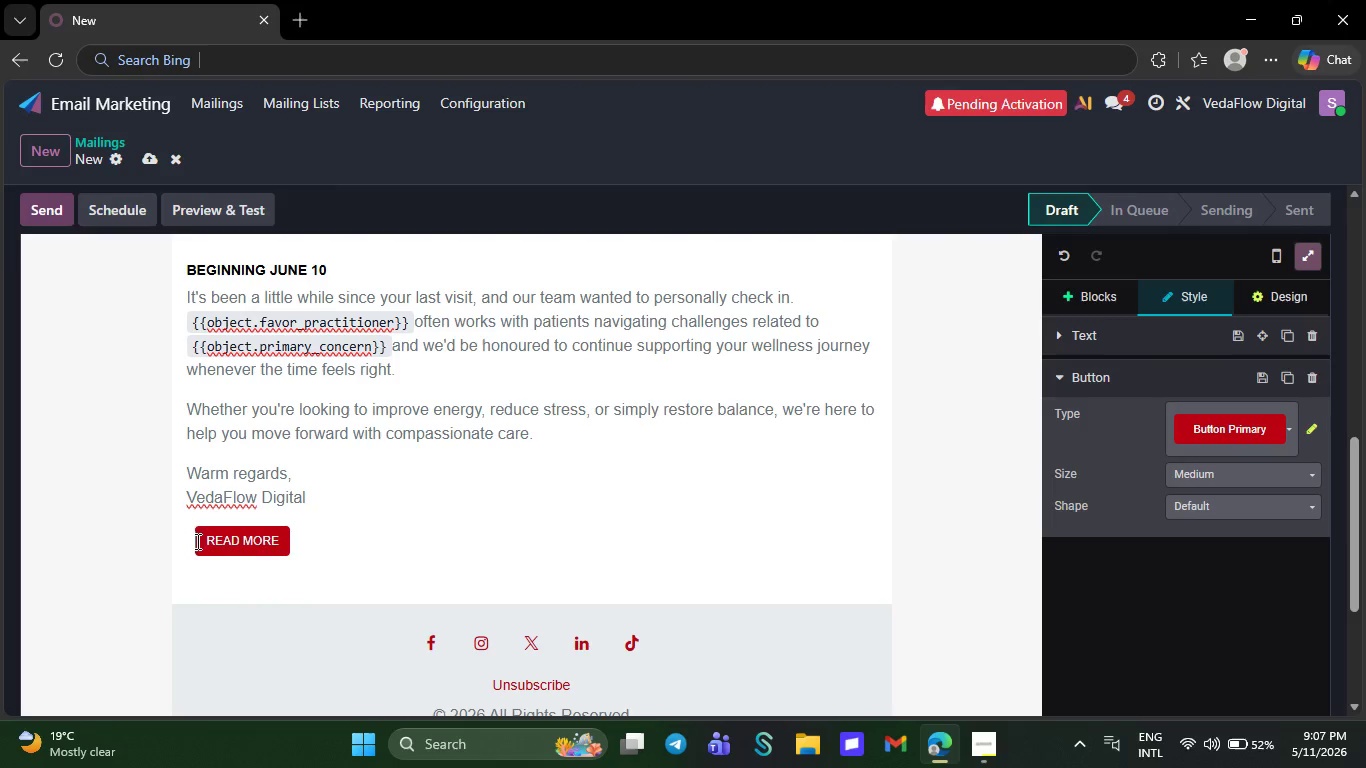 
key(Space)
 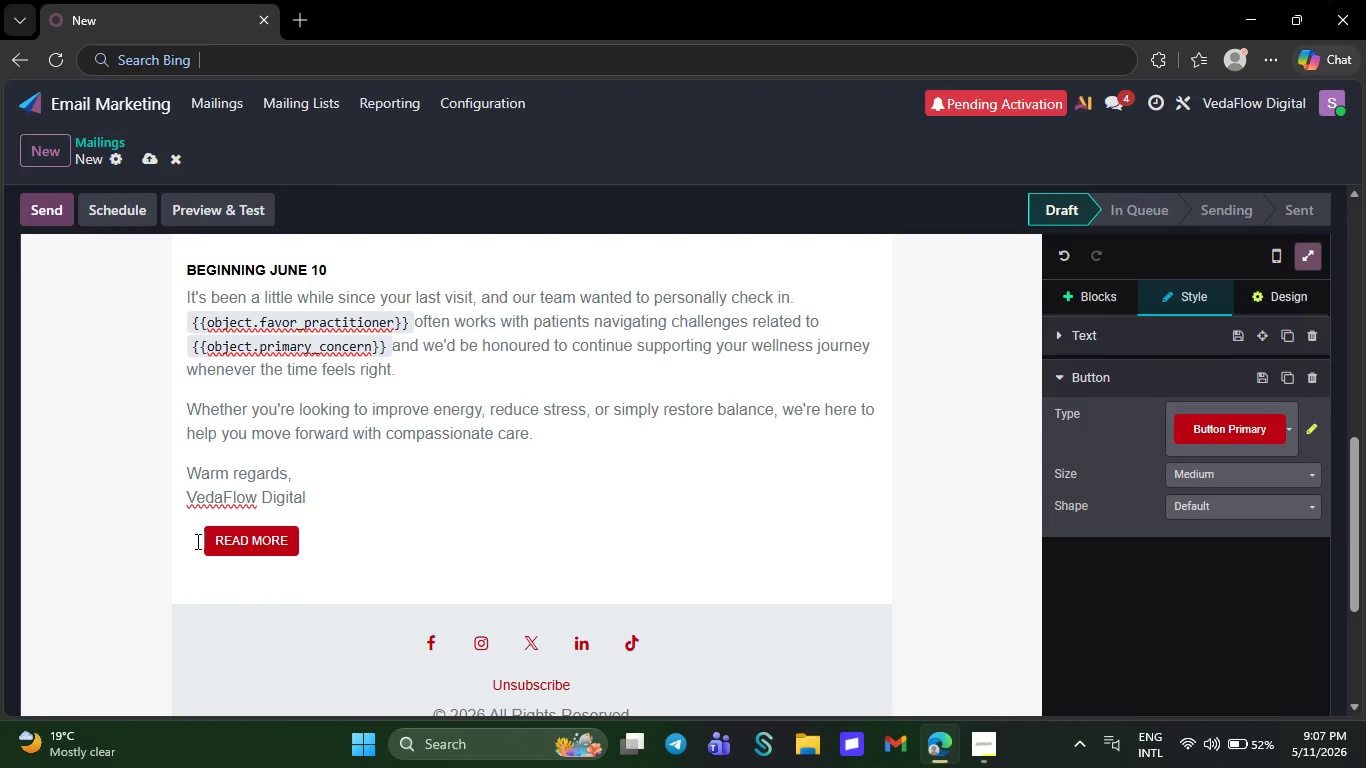 
key(Space)
 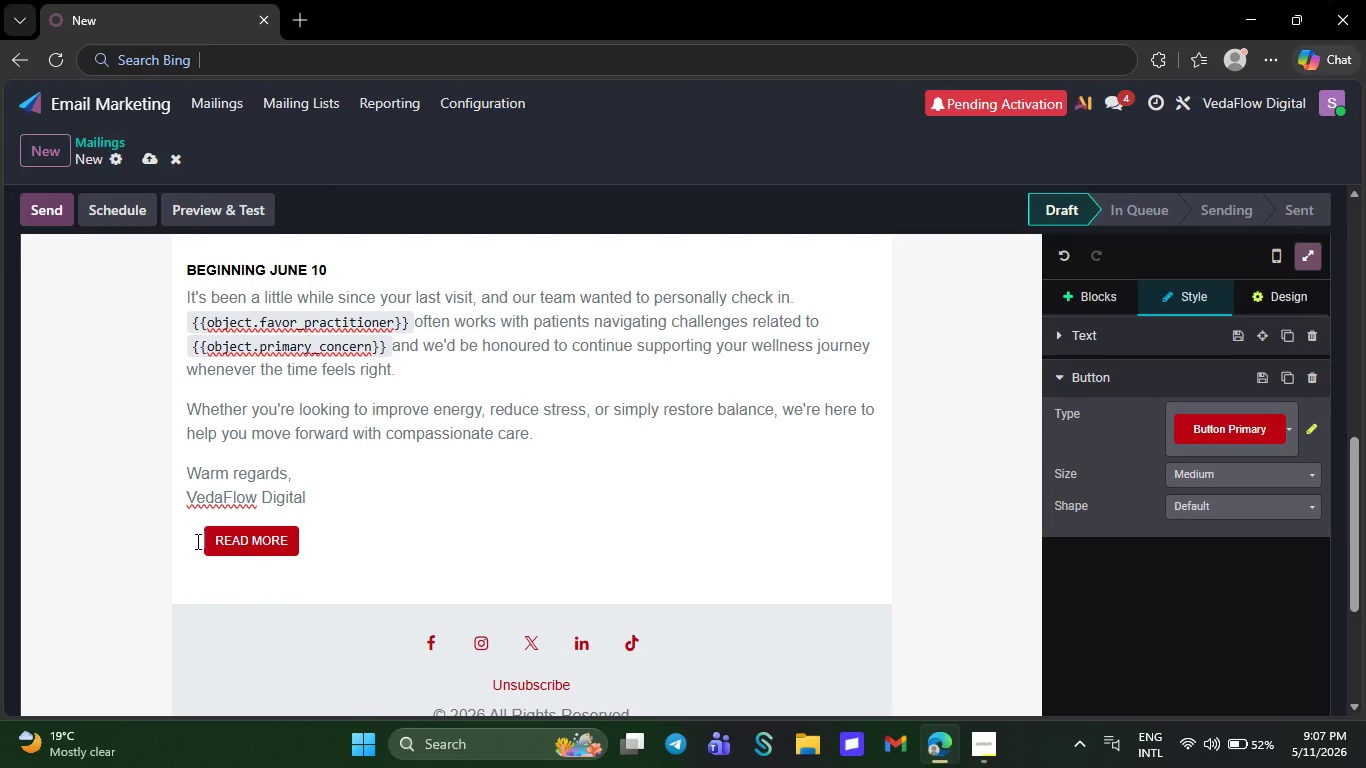 
key(Space)
 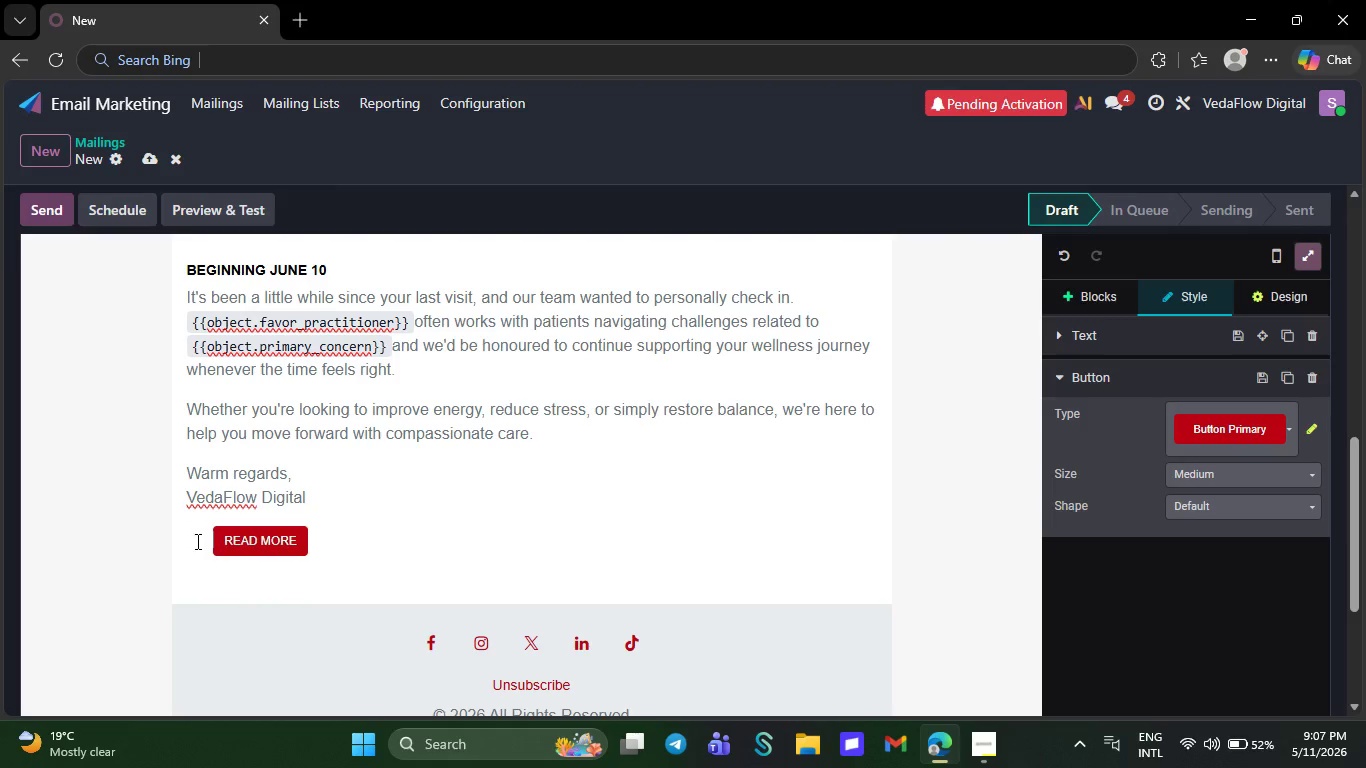 
key(Space)
 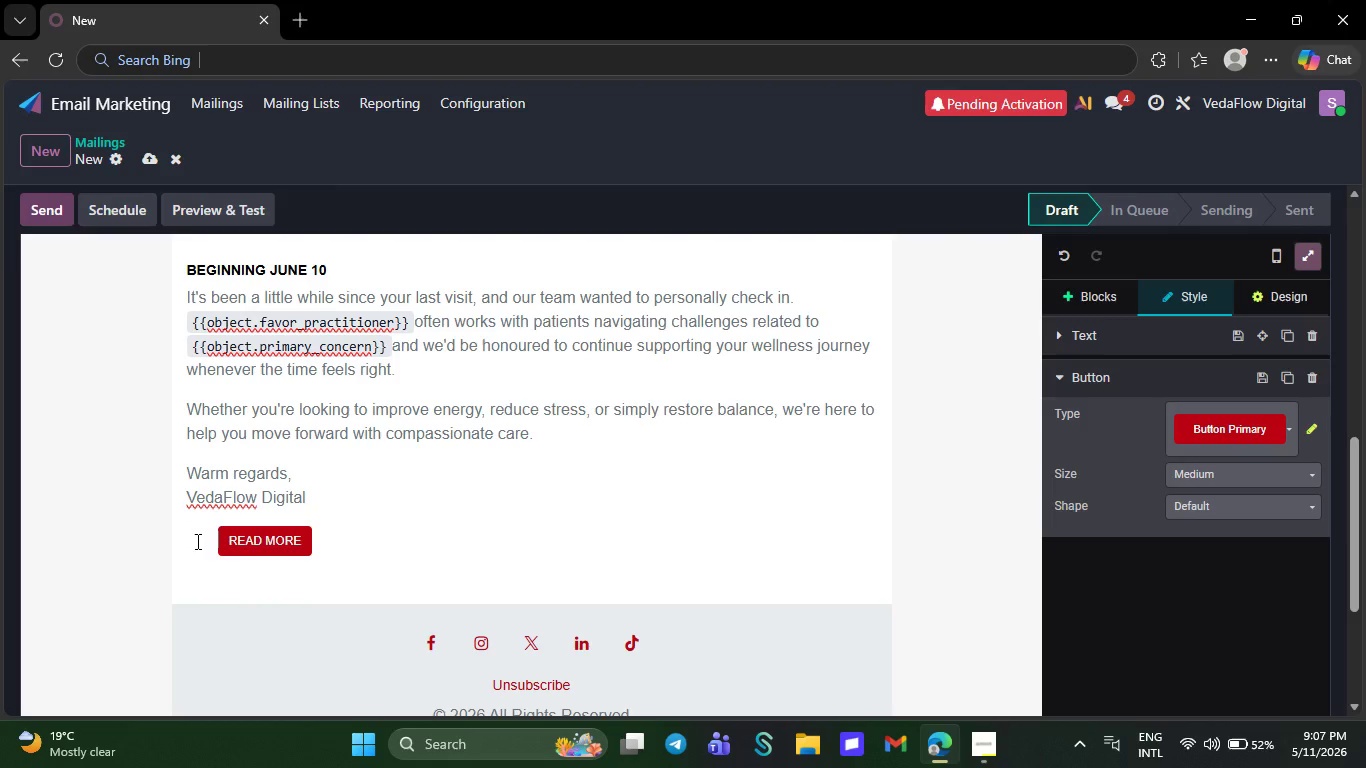 
hold_key(key=Space, duration=1.5)
 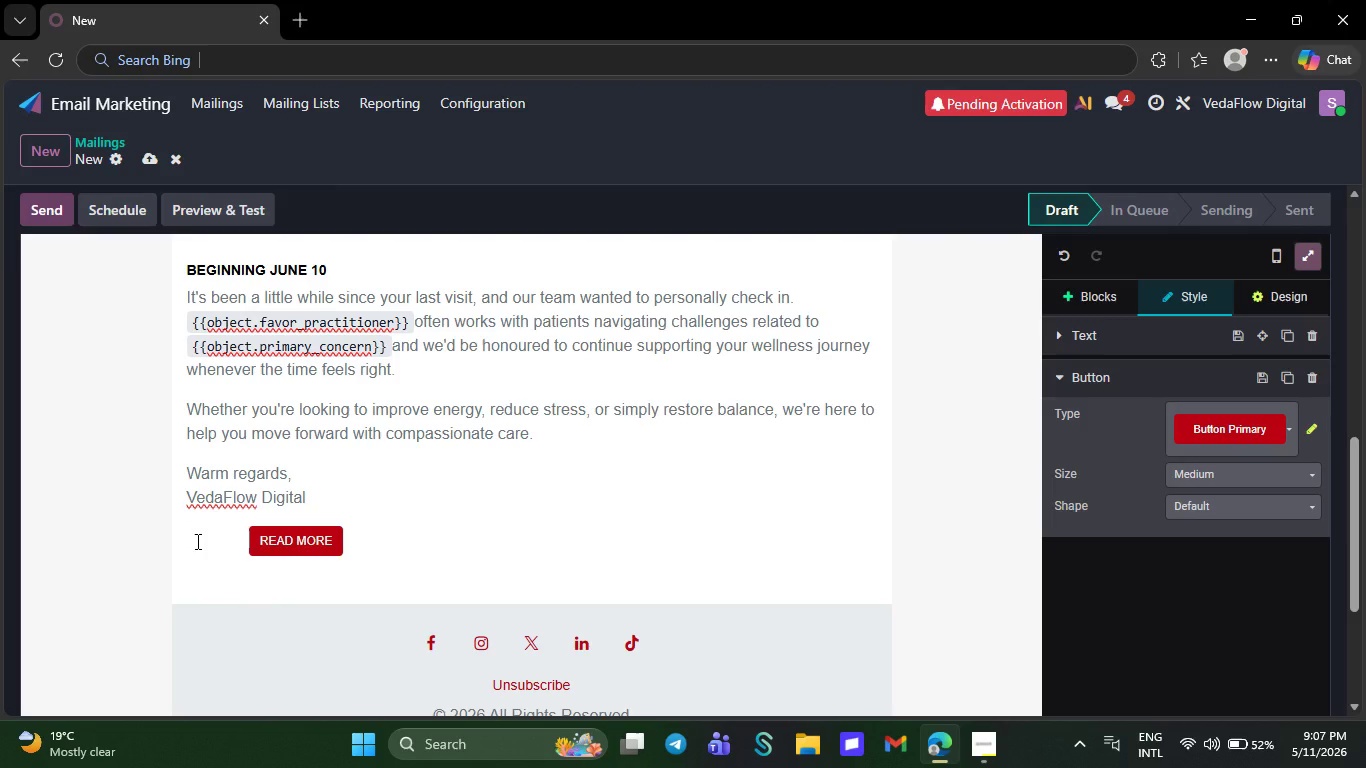 
key(Space)
 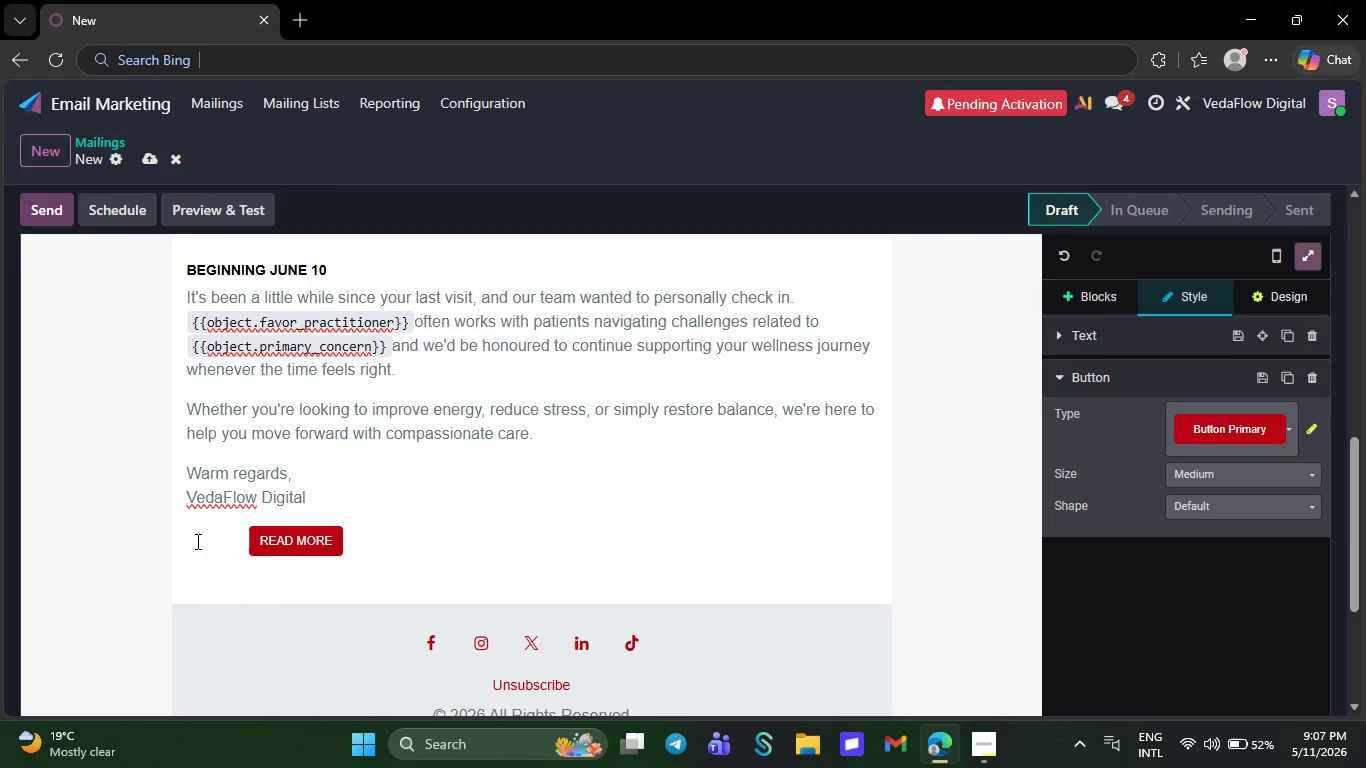 
key(Space)
 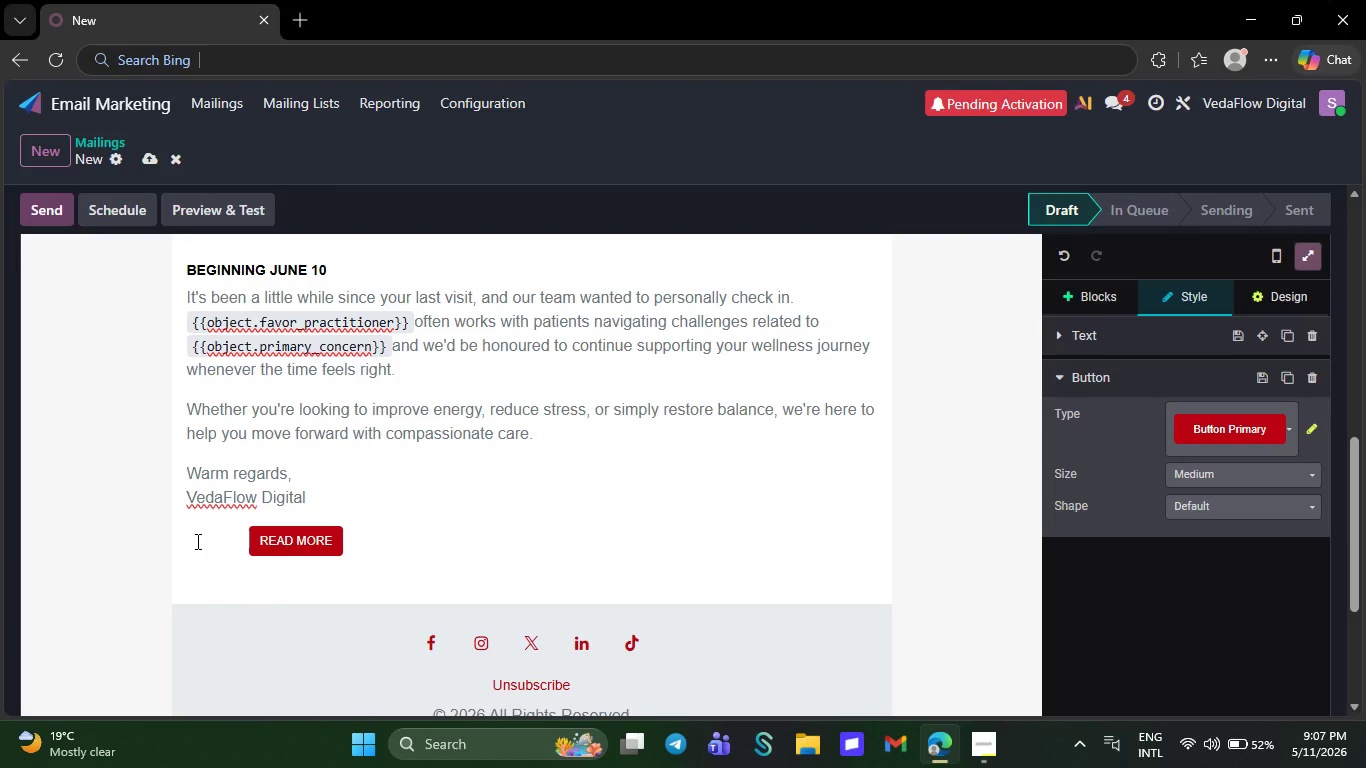 
key(Space)
 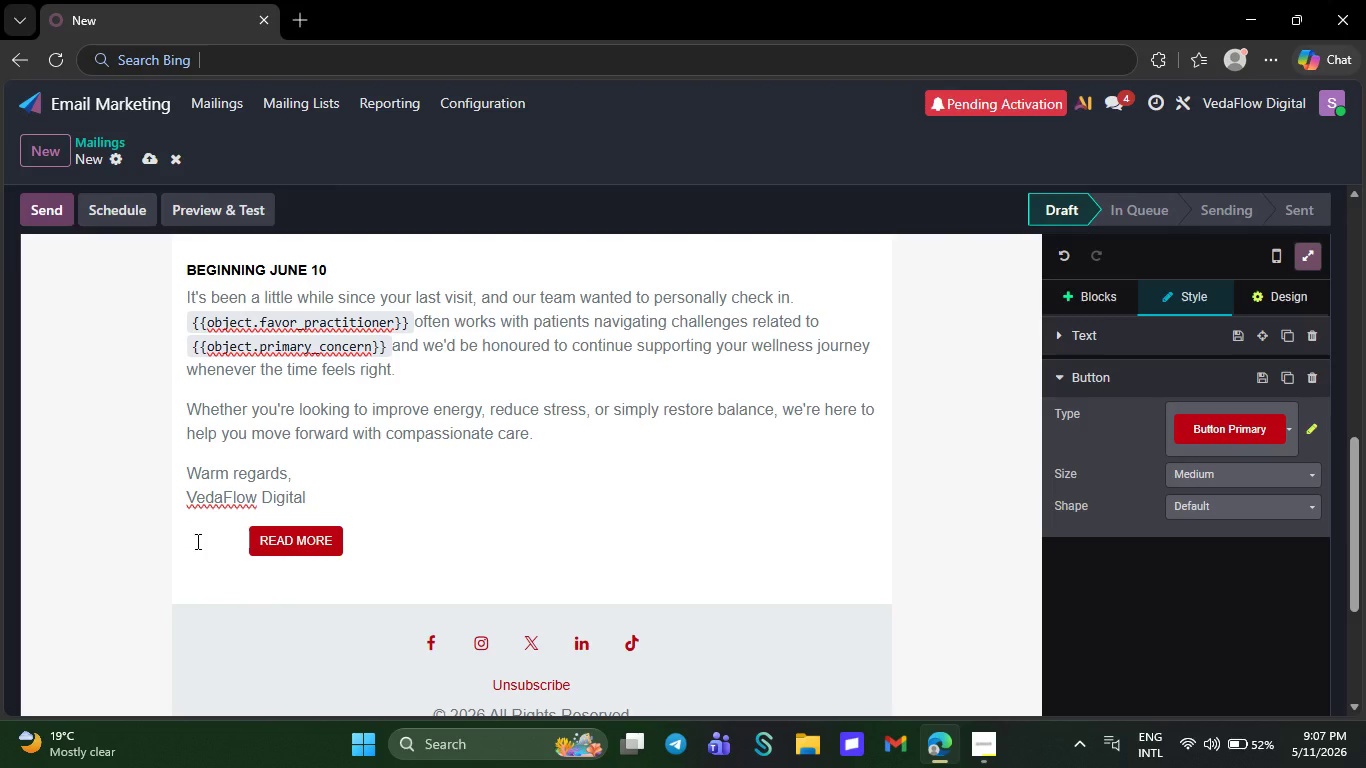 
key(Space)
 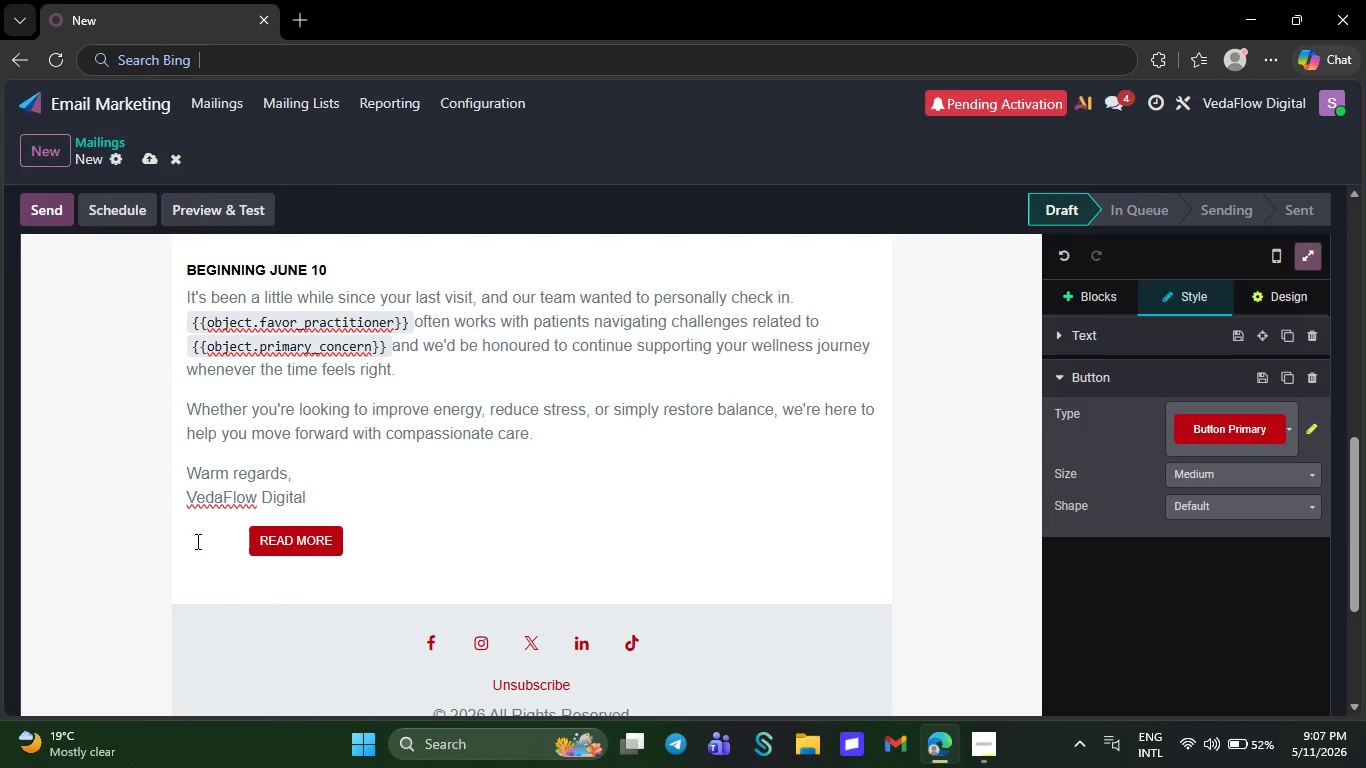 
key(Space)
 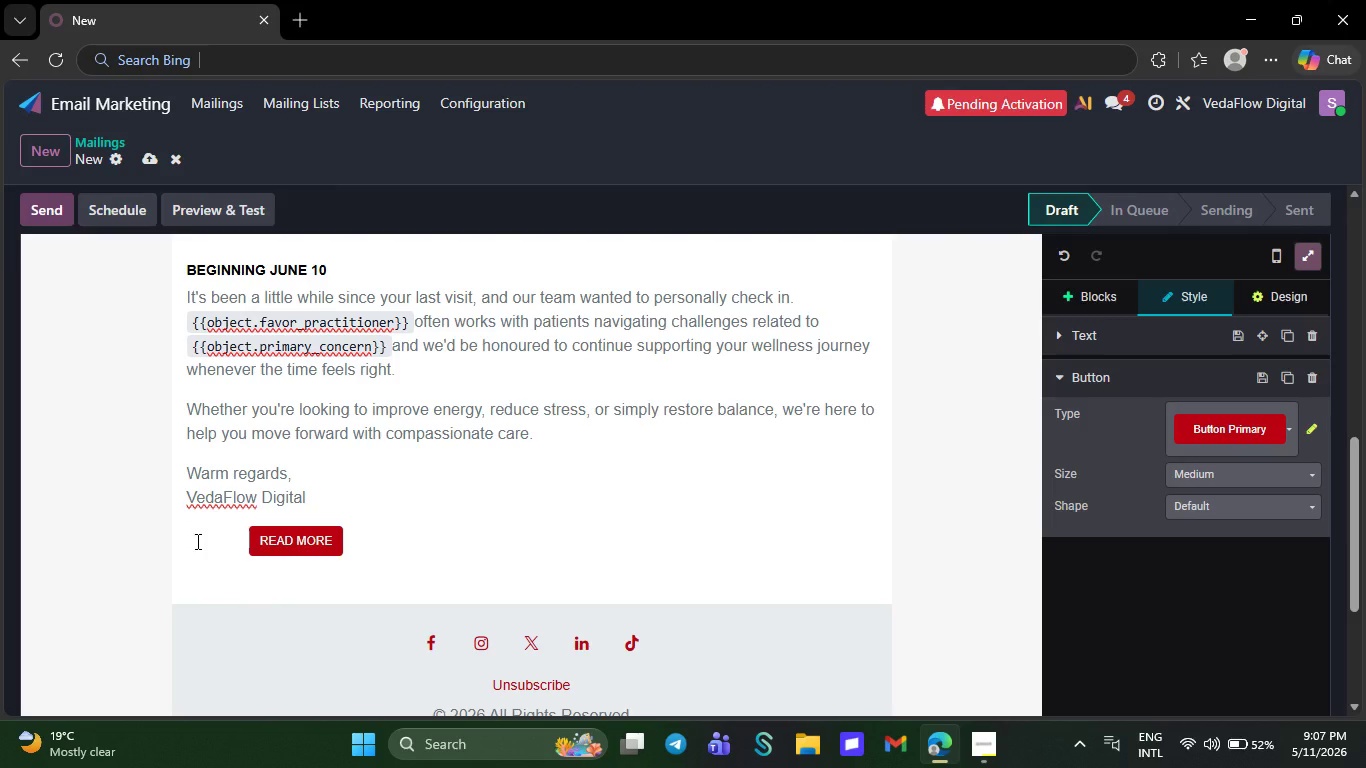 
key(Space)
 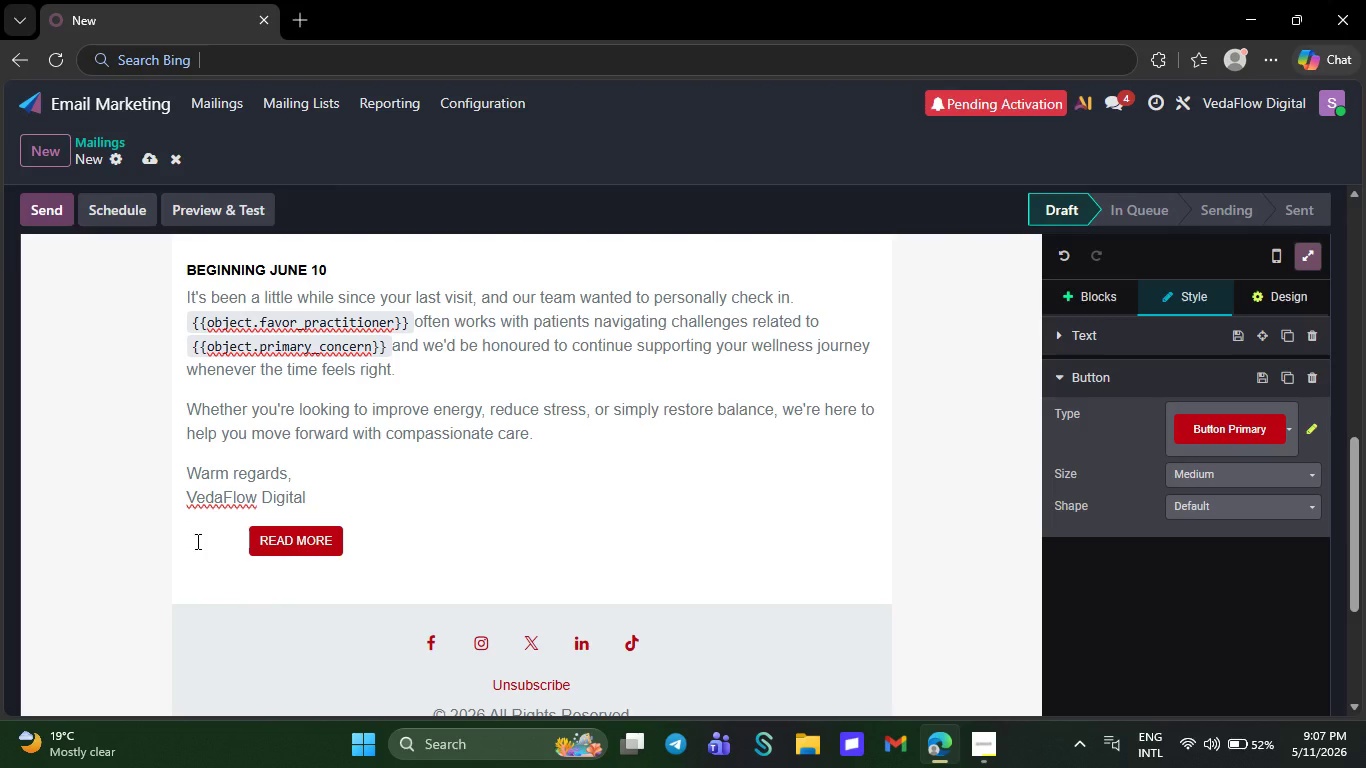 
key(Space)
 